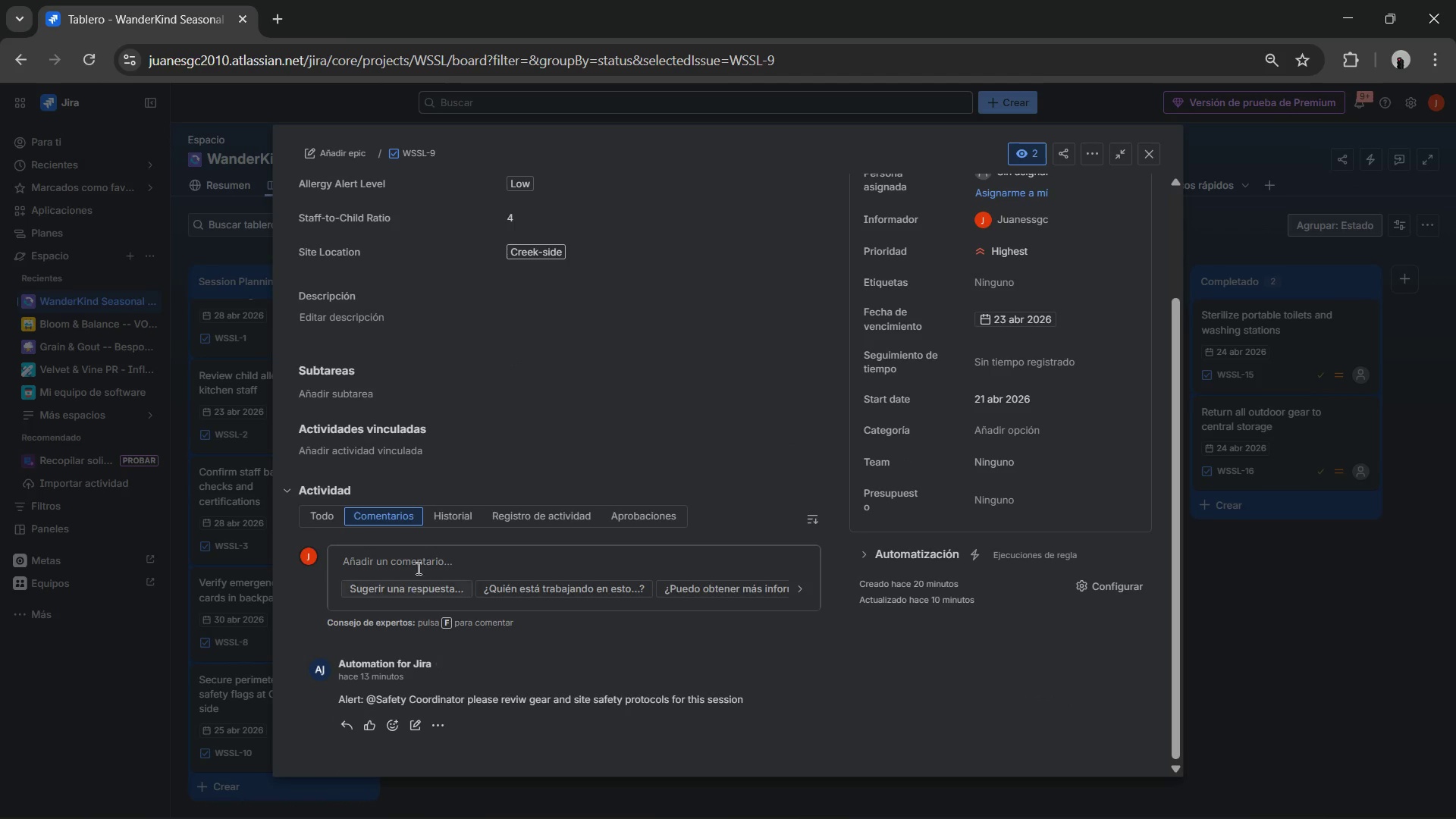 
left_click([417, 563])
 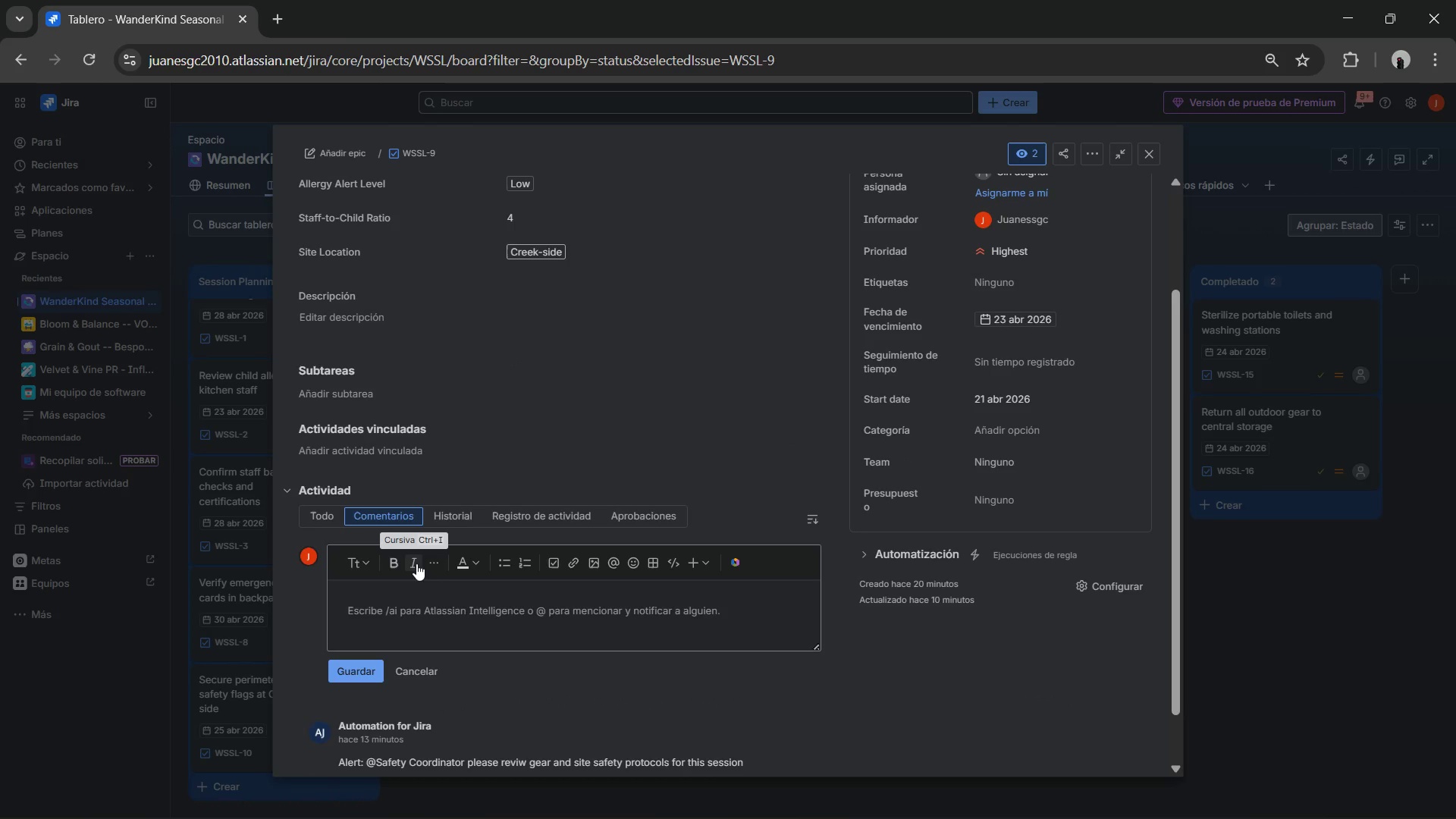 
type(Ok i)
key(Backspace)
type(I[ll be review)
 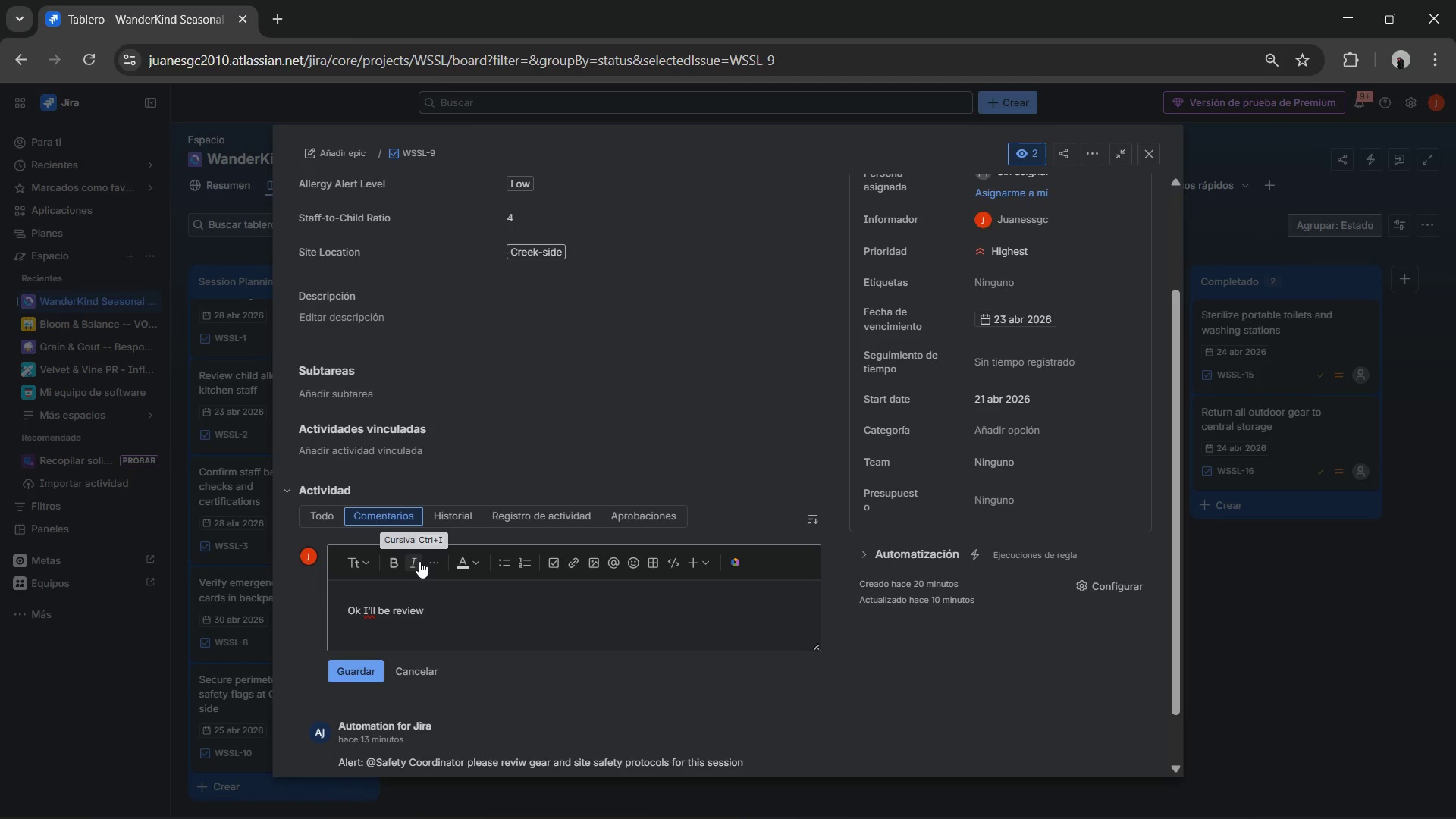 
type(ing it )
 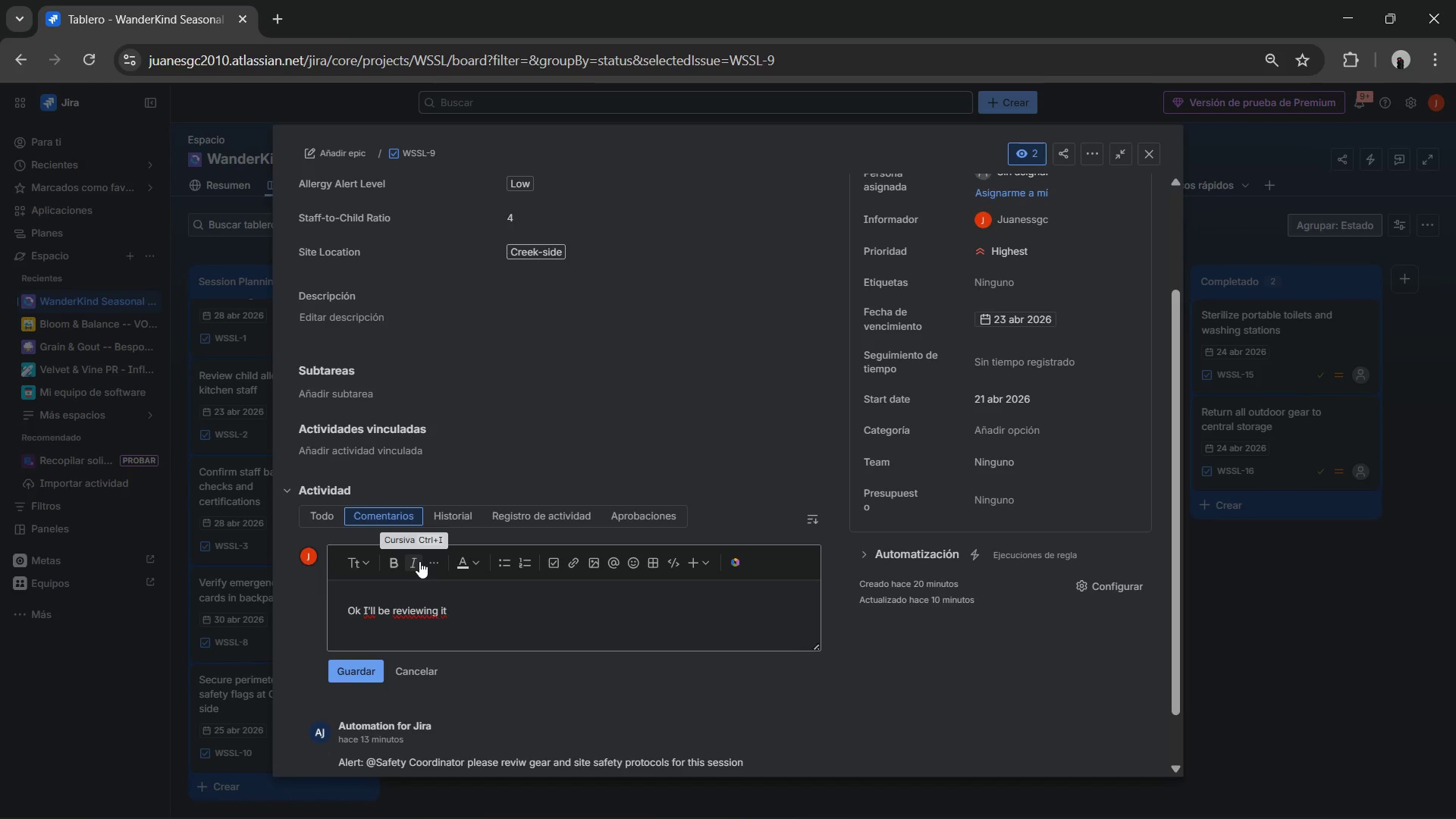 
right_click([419, 562])
 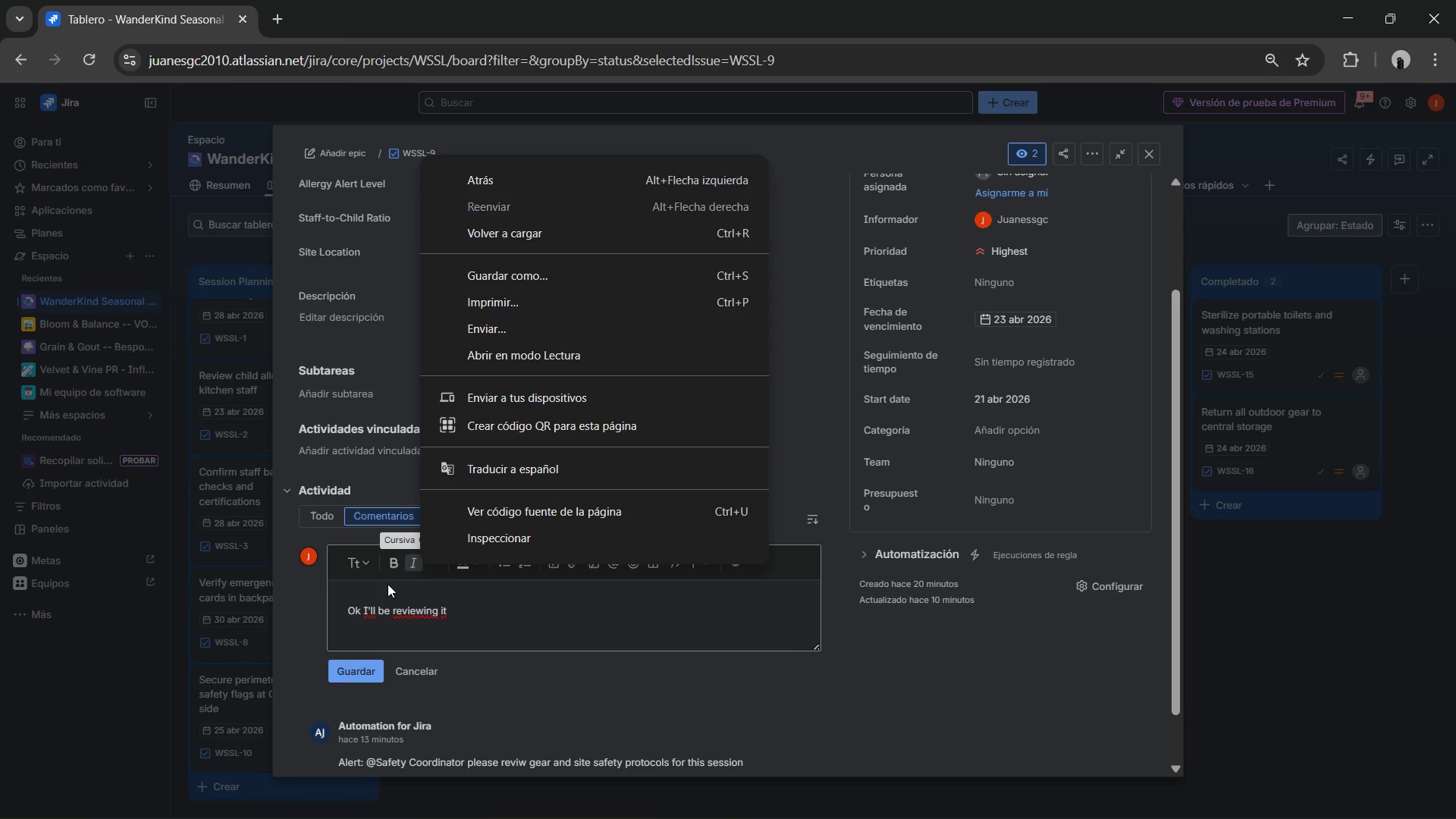 
key(Enter)
 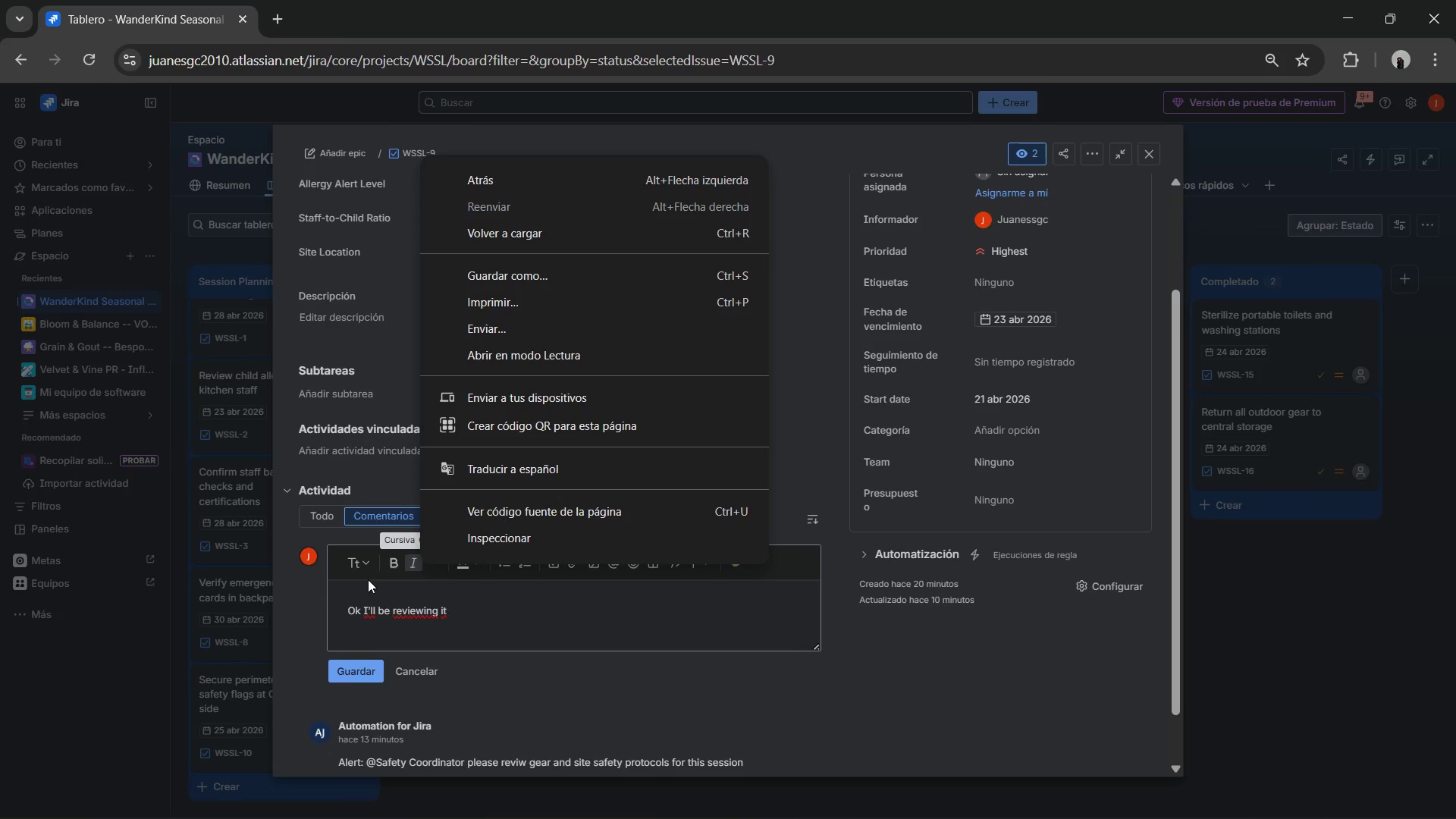 
left_click([507, 610])
 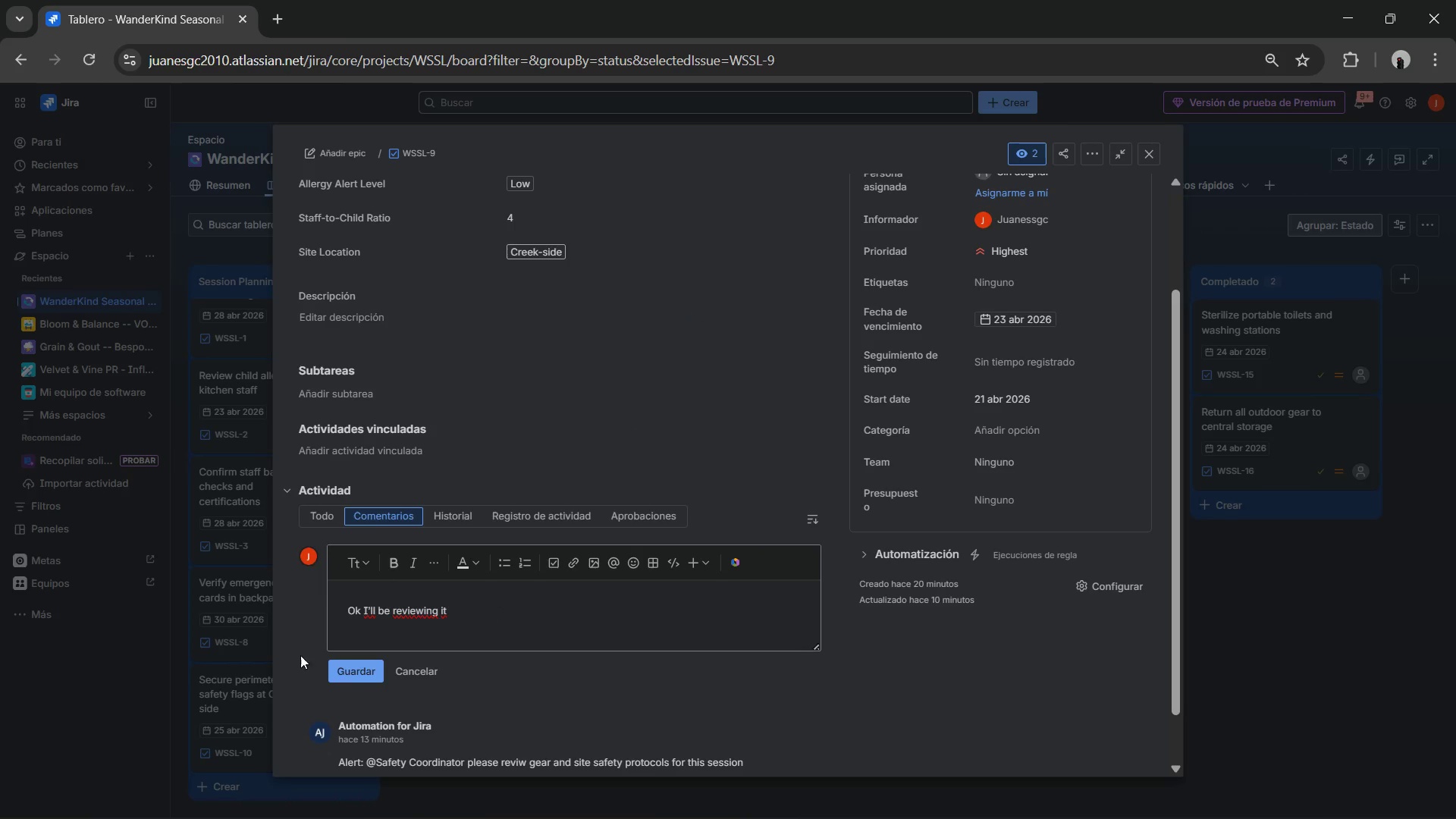 
left_click([346, 672])
 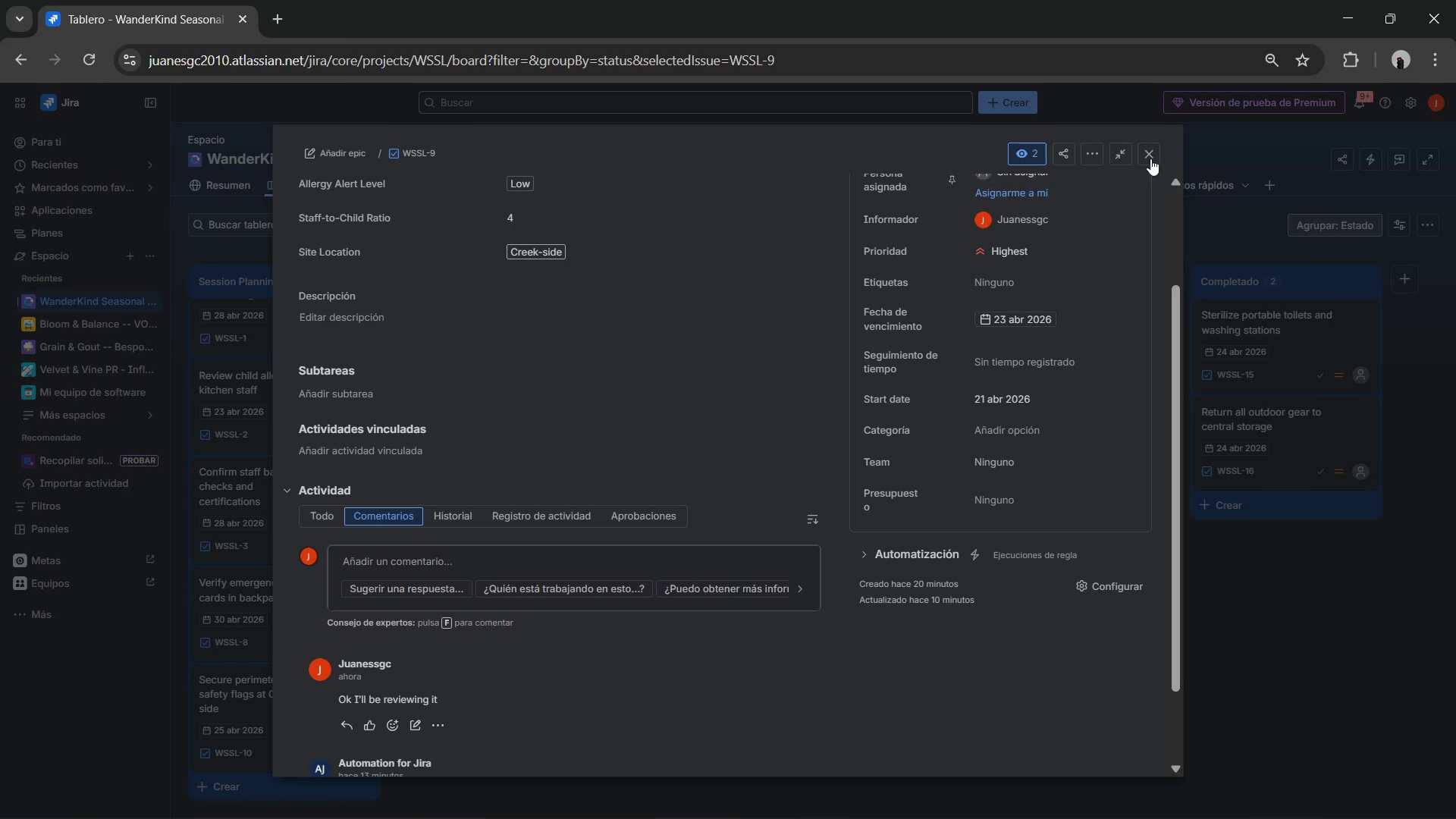 
left_click([1150, 145])
 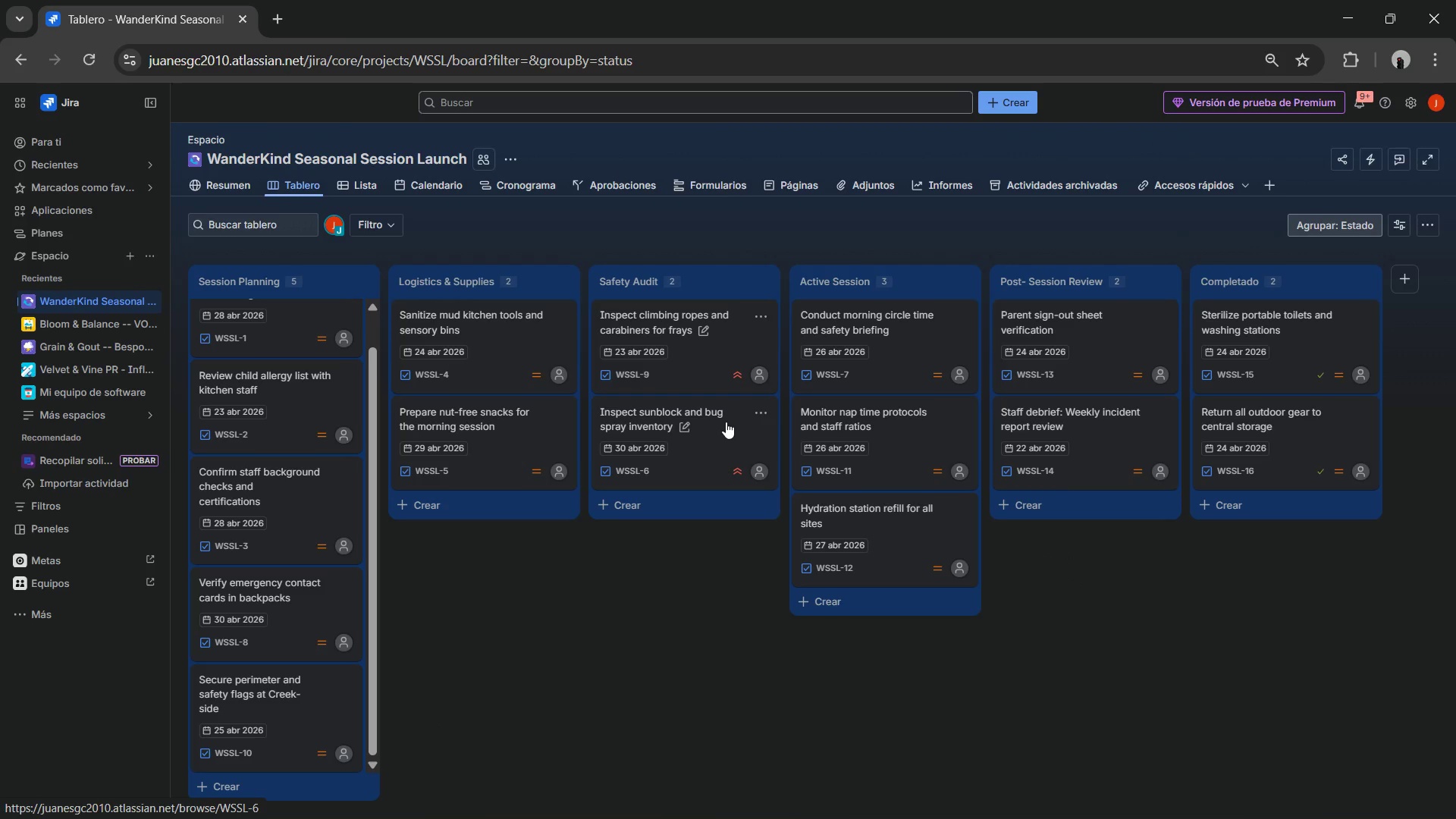 
left_click([702, 444])
 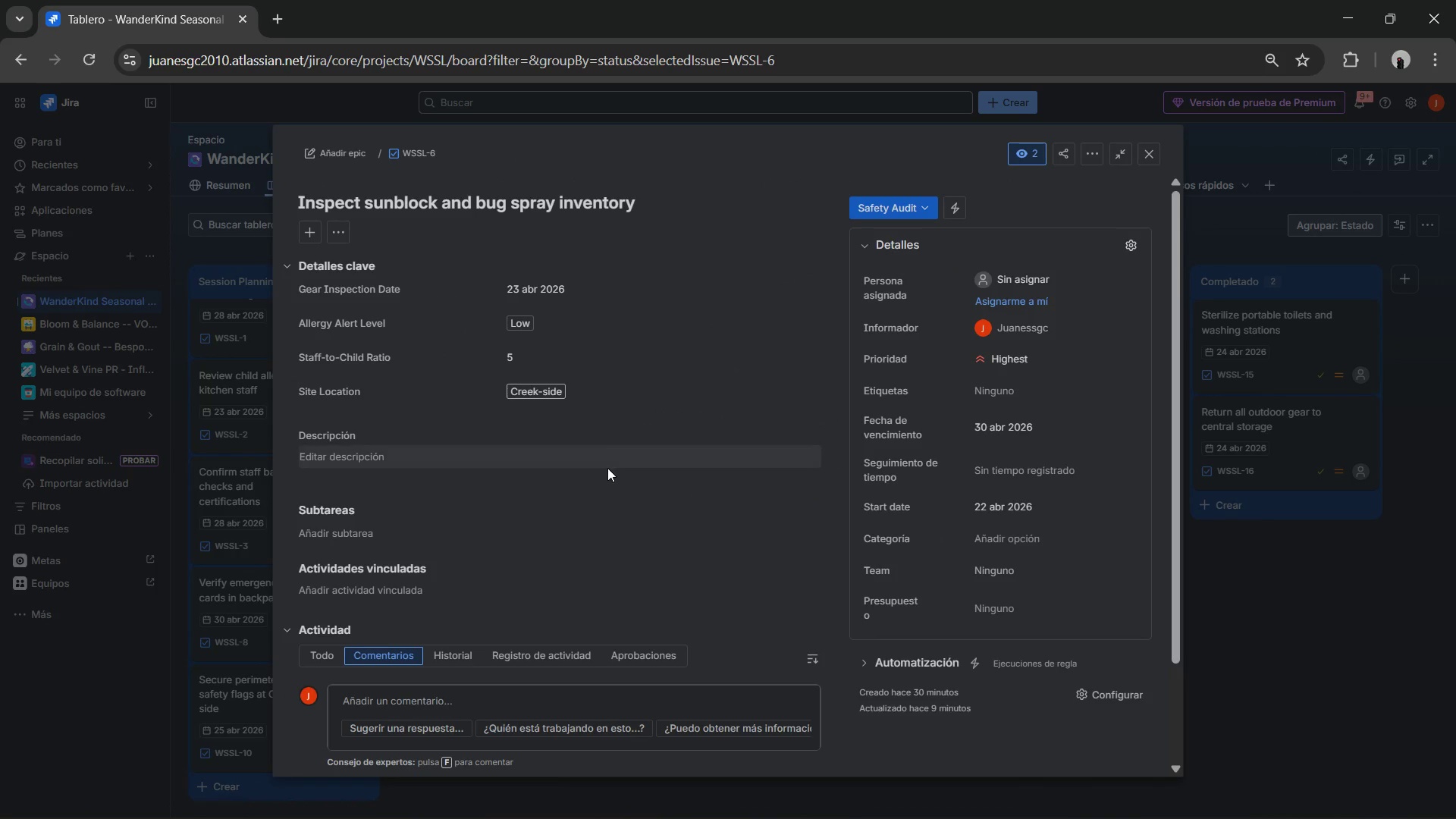 
scroll: coordinate [521, 600], scroll_direction: down, amount: 2.0
 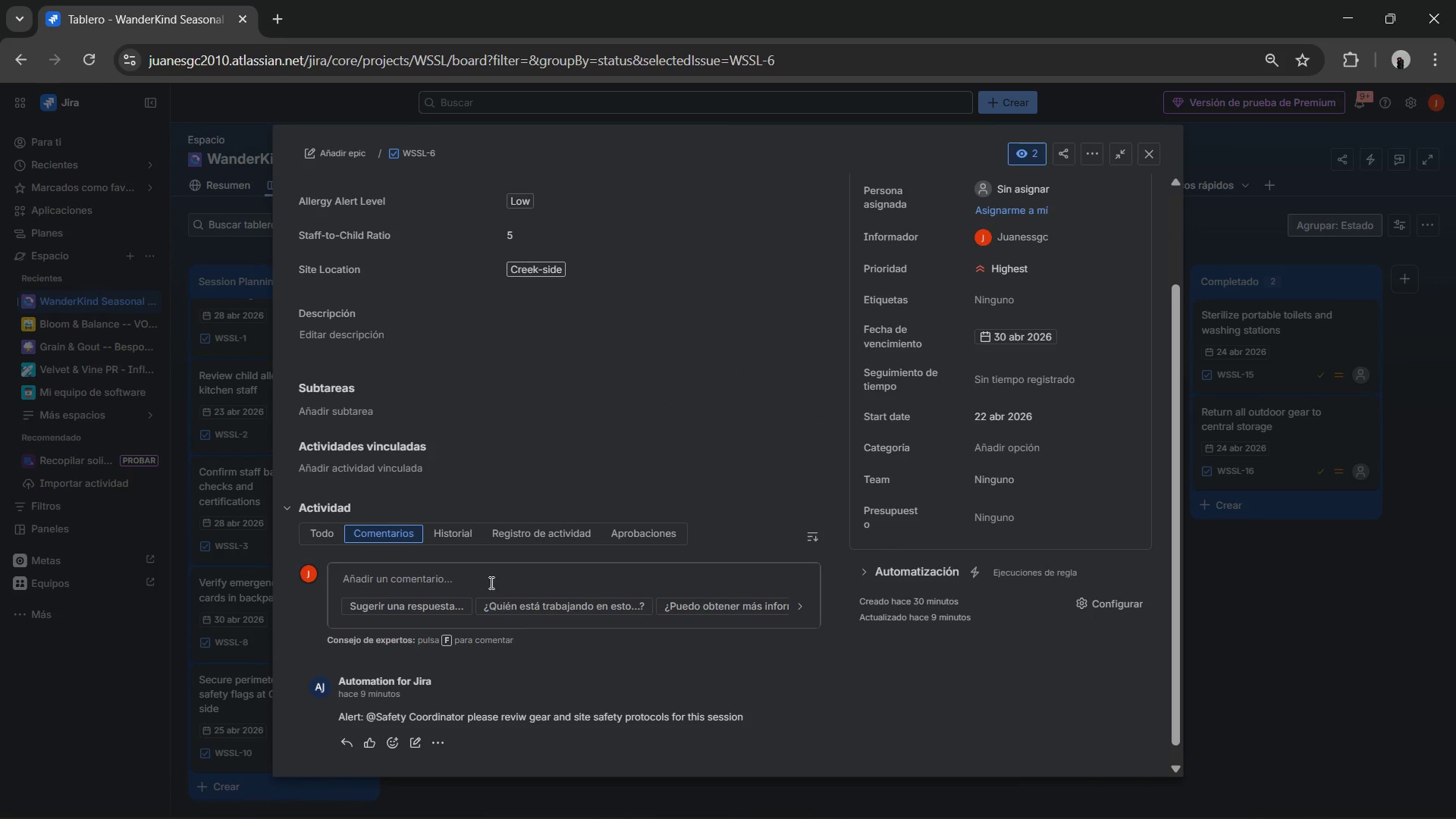 
left_click([487, 579])
 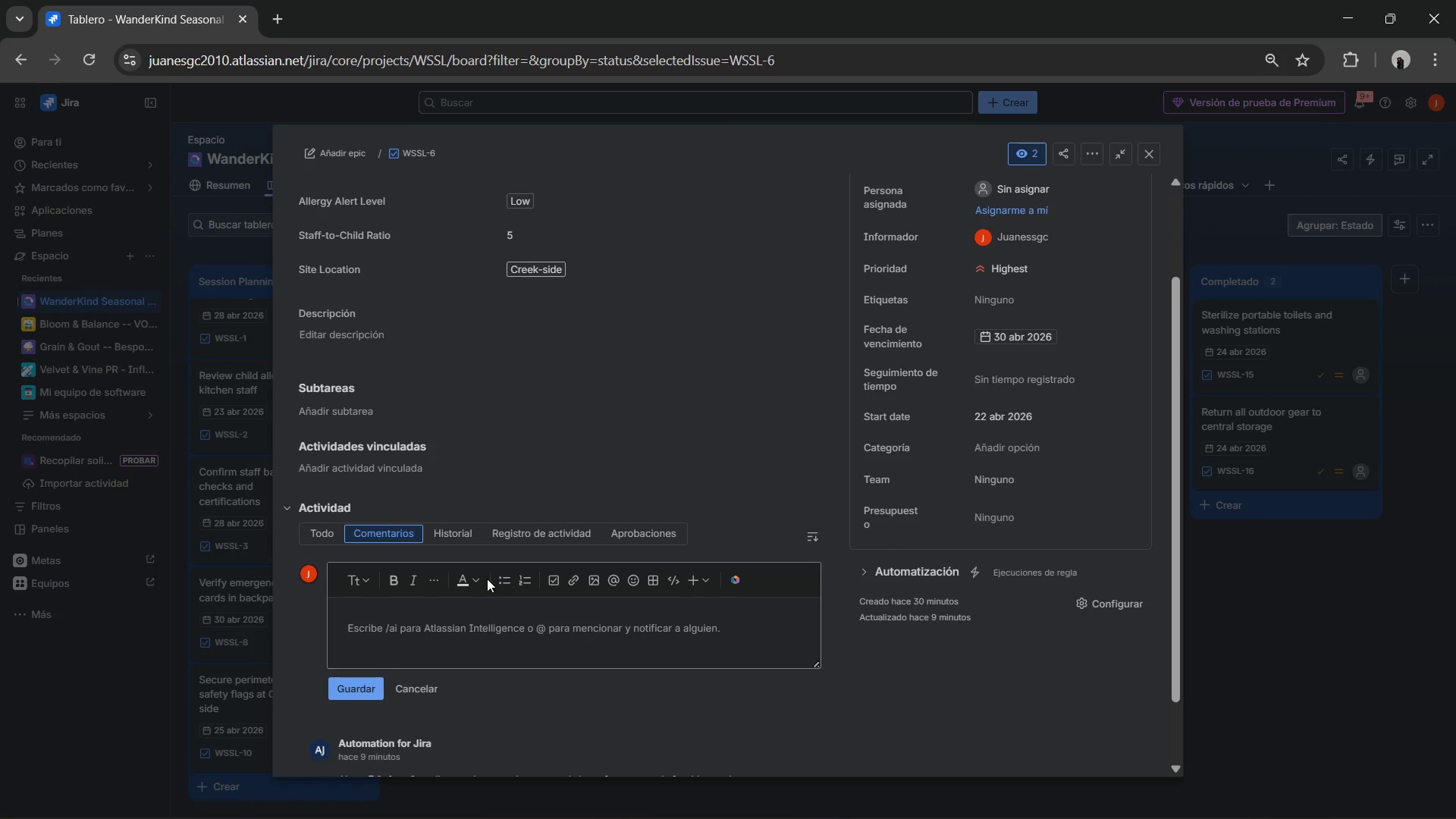 
type(Yes, We[re ol)
key(Backspace)
type(o)
key(Backspace)
type(lk)
key(Backspace)
key(Backspace)
type(k)
 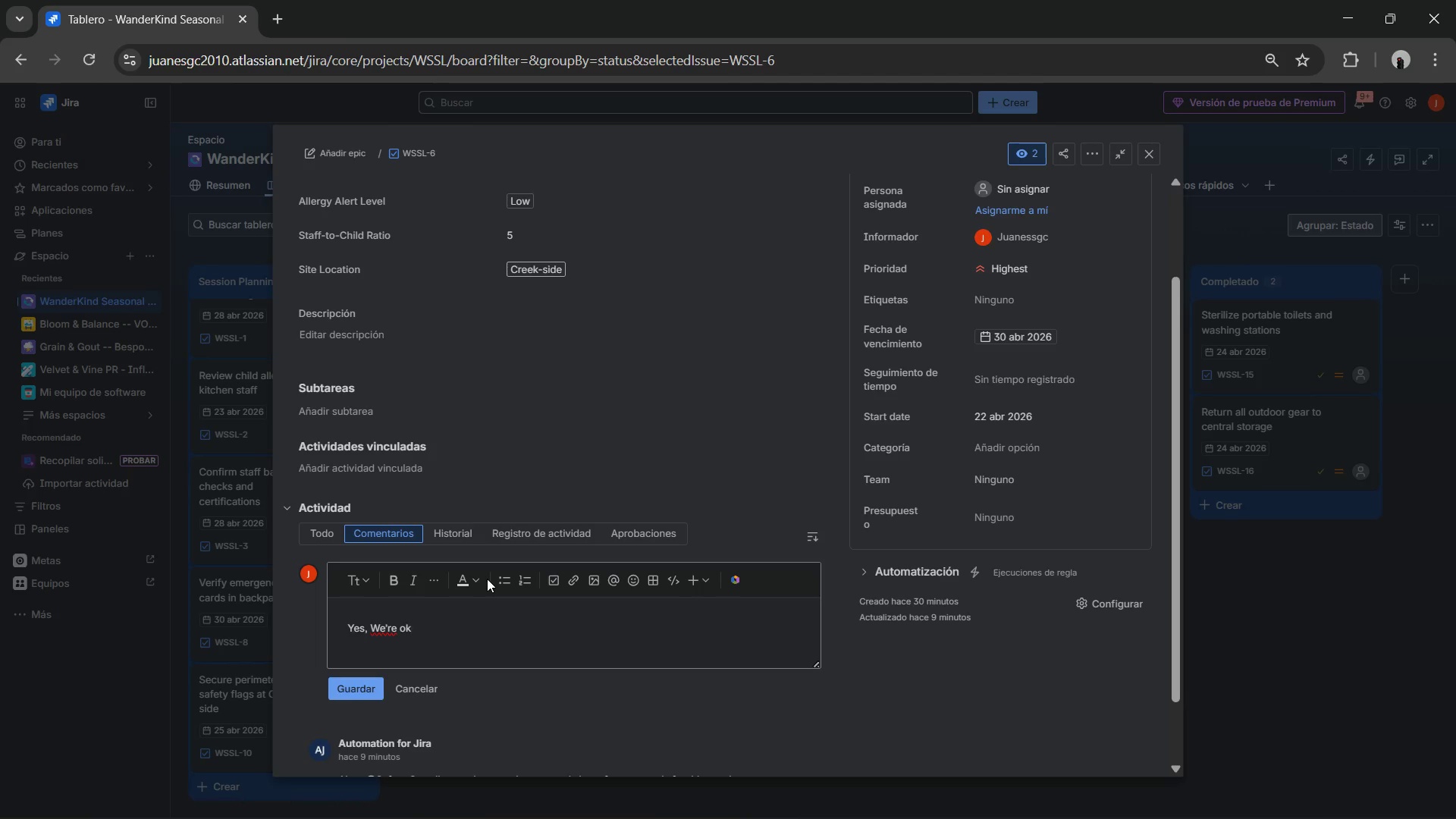 
left_click([369, 676])
 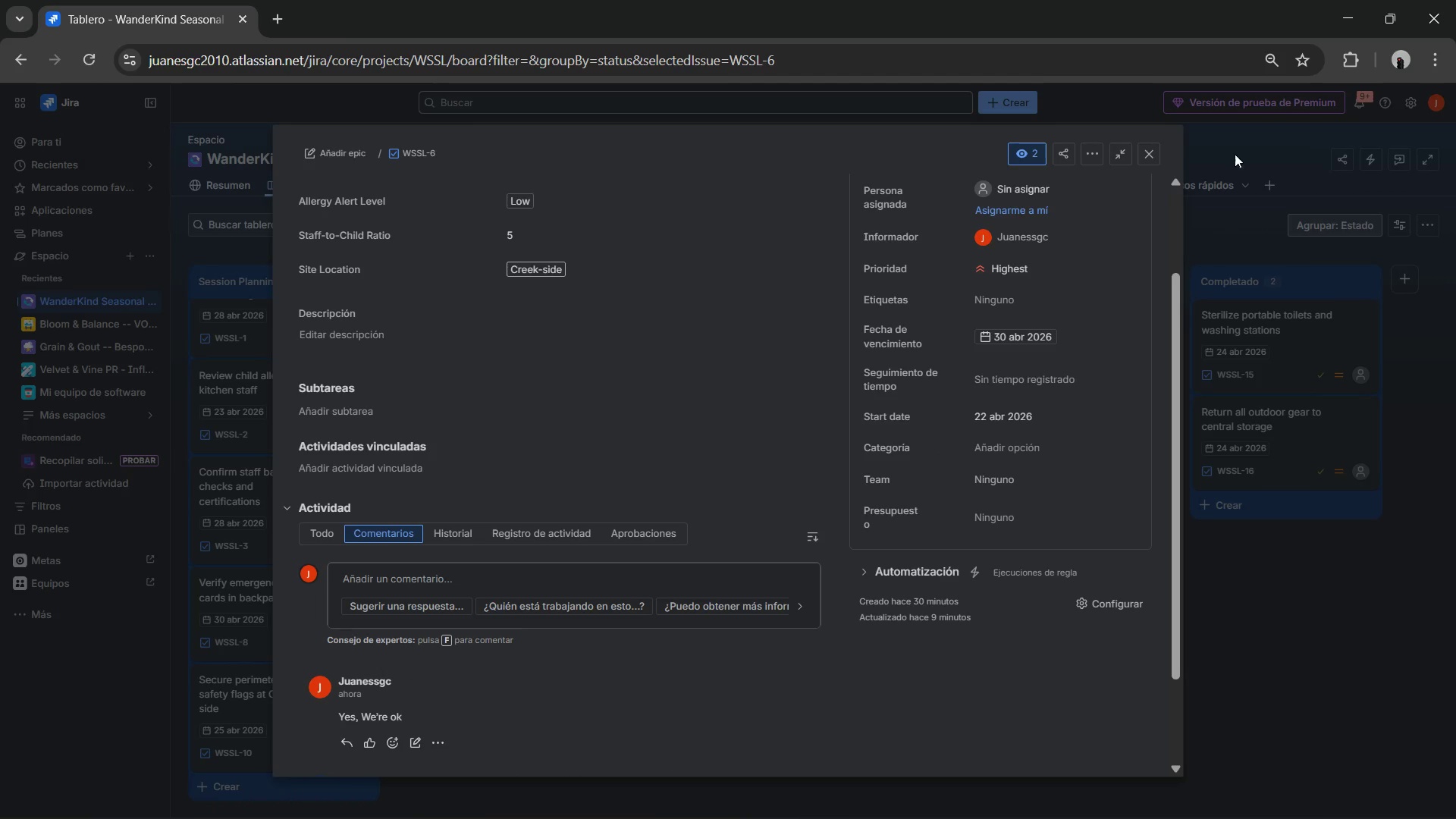 
left_click([1152, 151])
 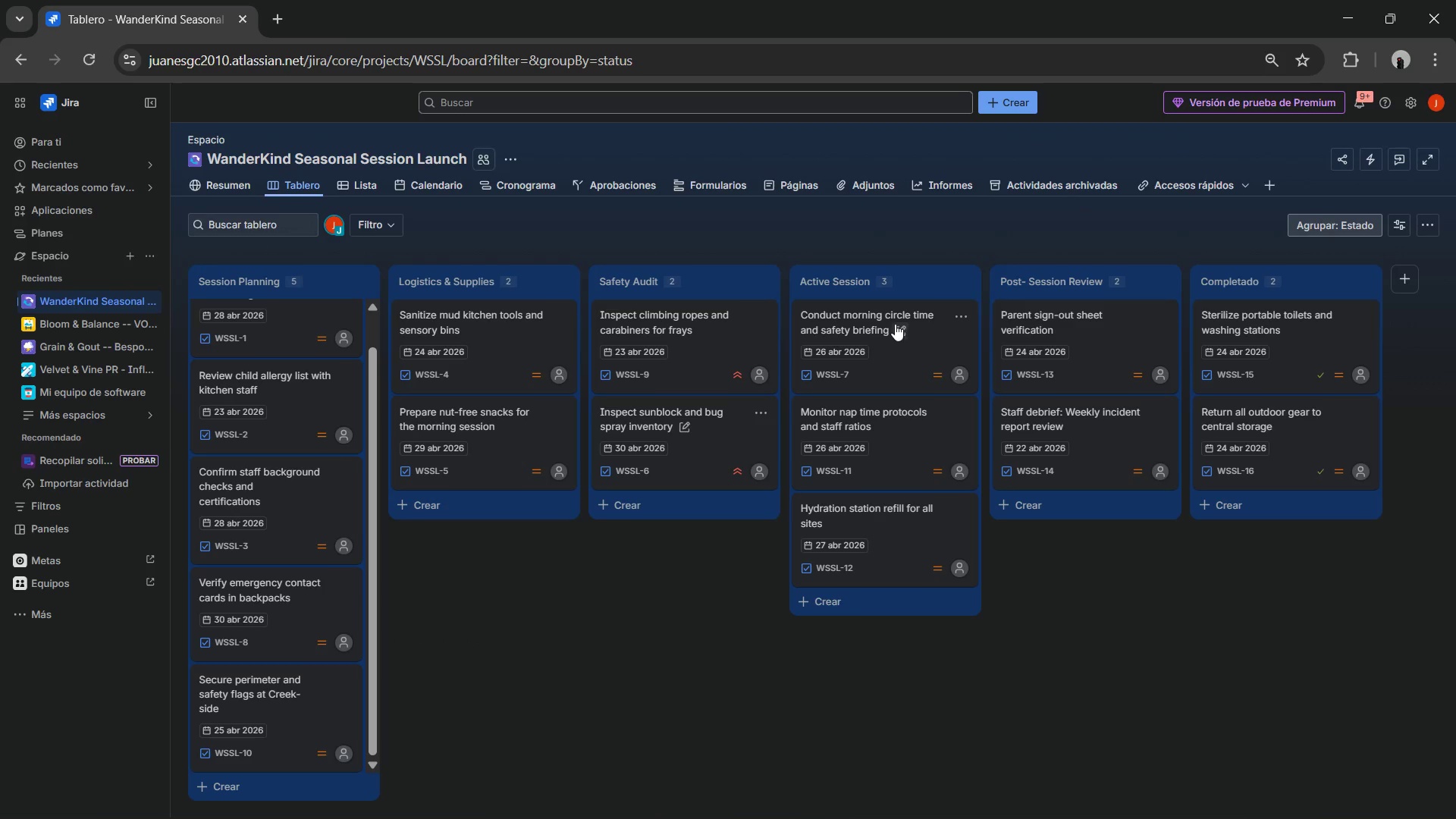 
left_click([890, 312])
 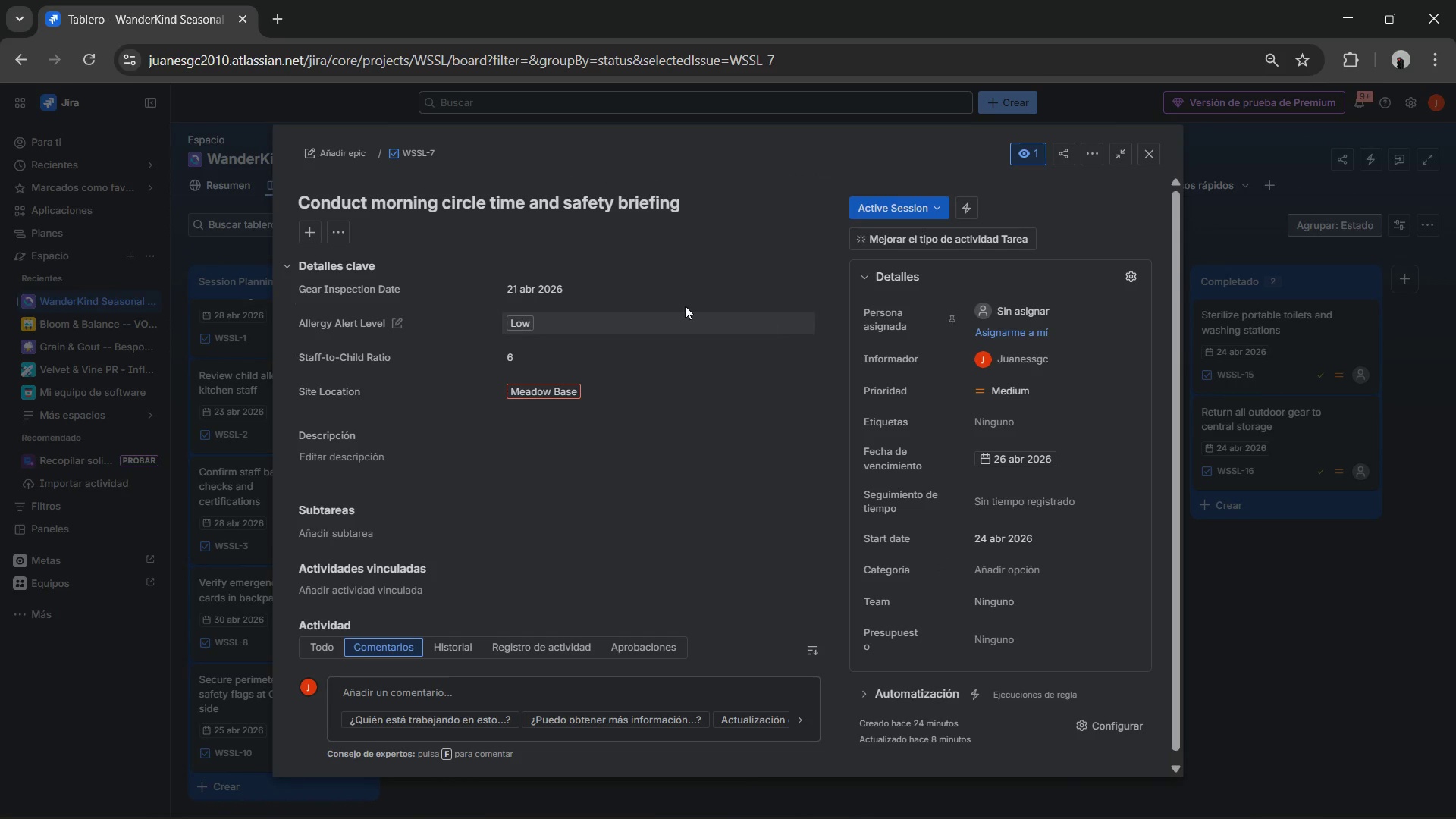 
scroll: coordinate [632, 301], scroll_direction: down, amount: 2.0
 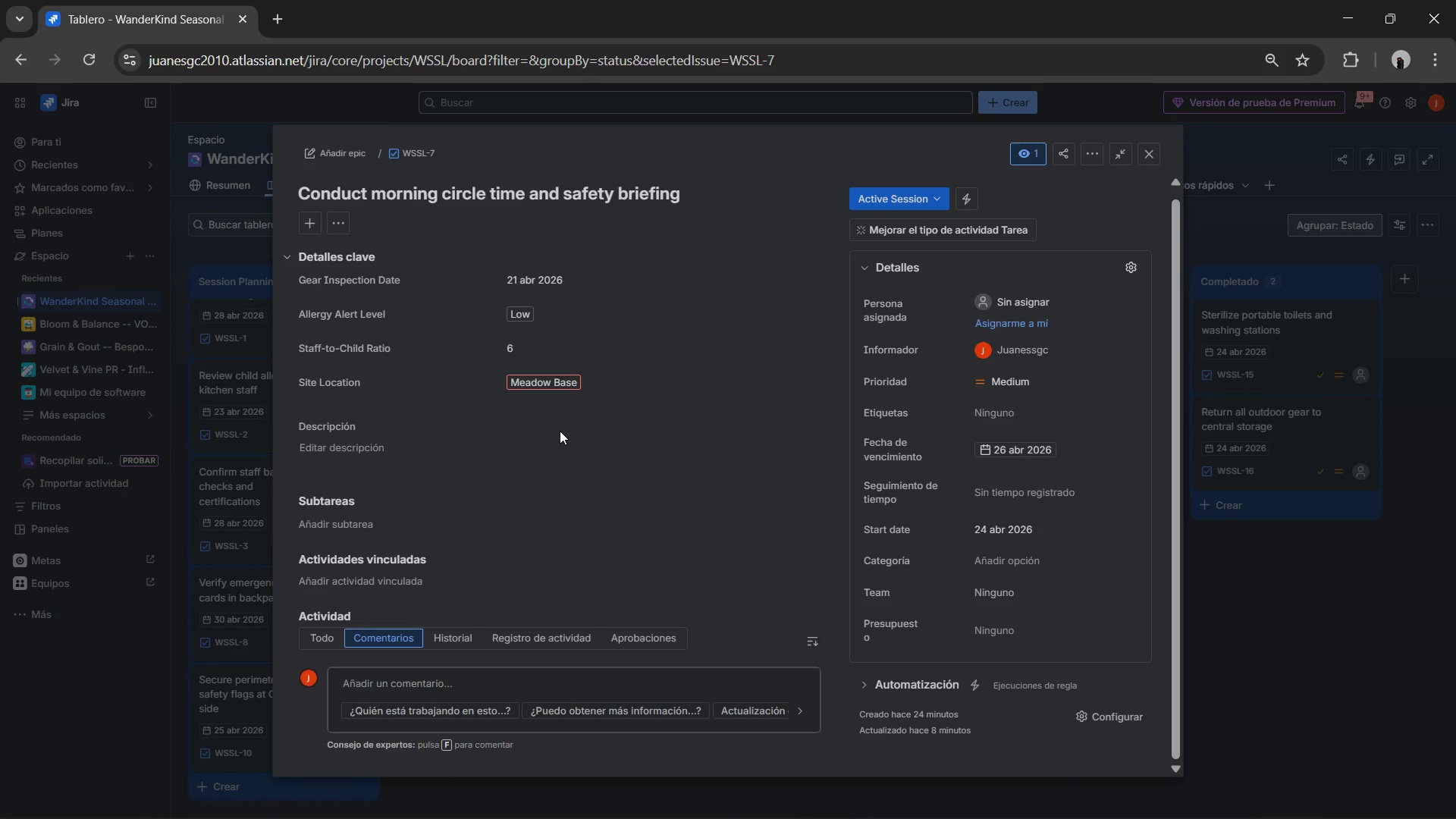 
scroll: coordinate [560, 431], scroll_direction: up, amount: 1.0
 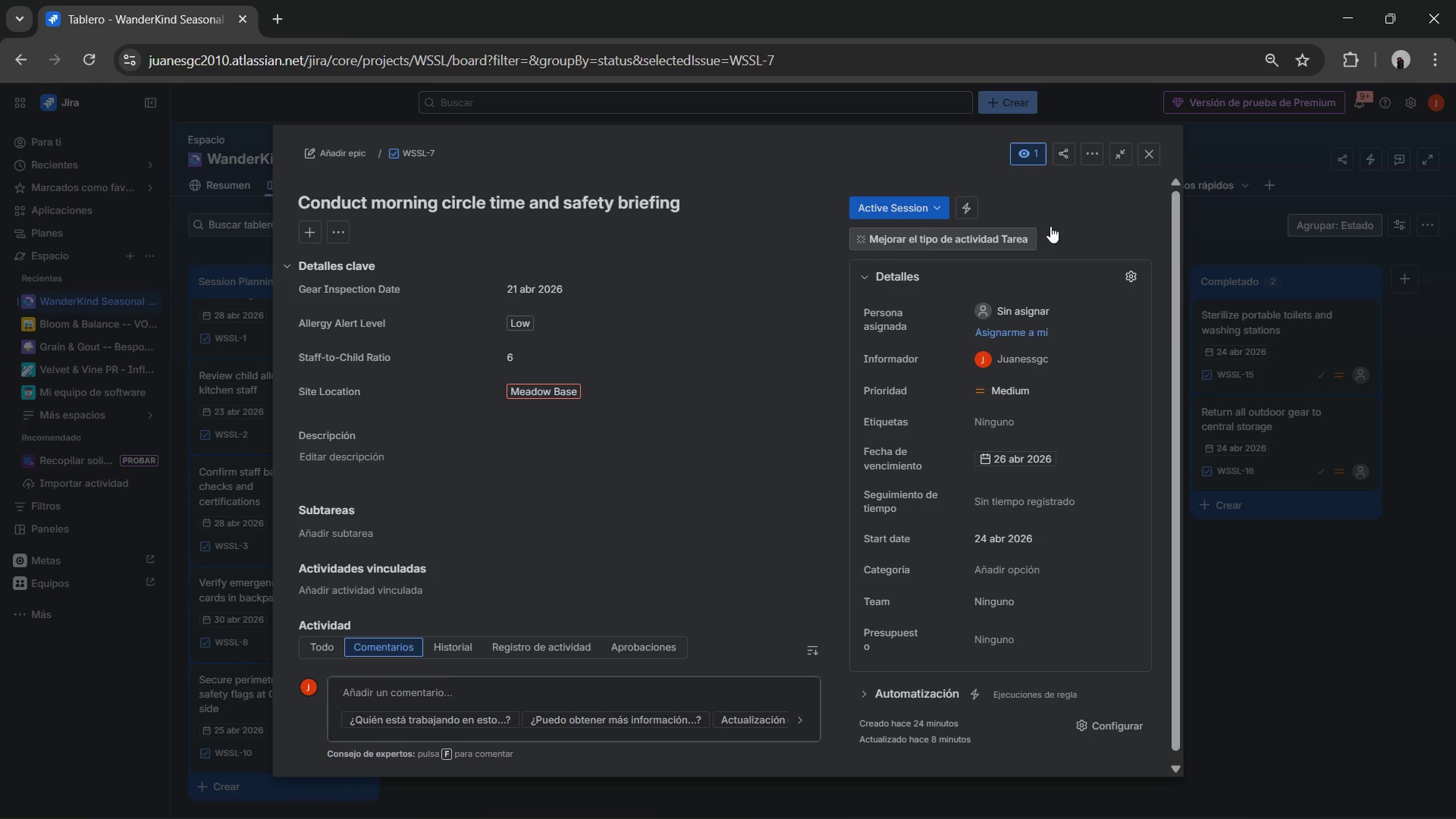 
left_click([1147, 152])
 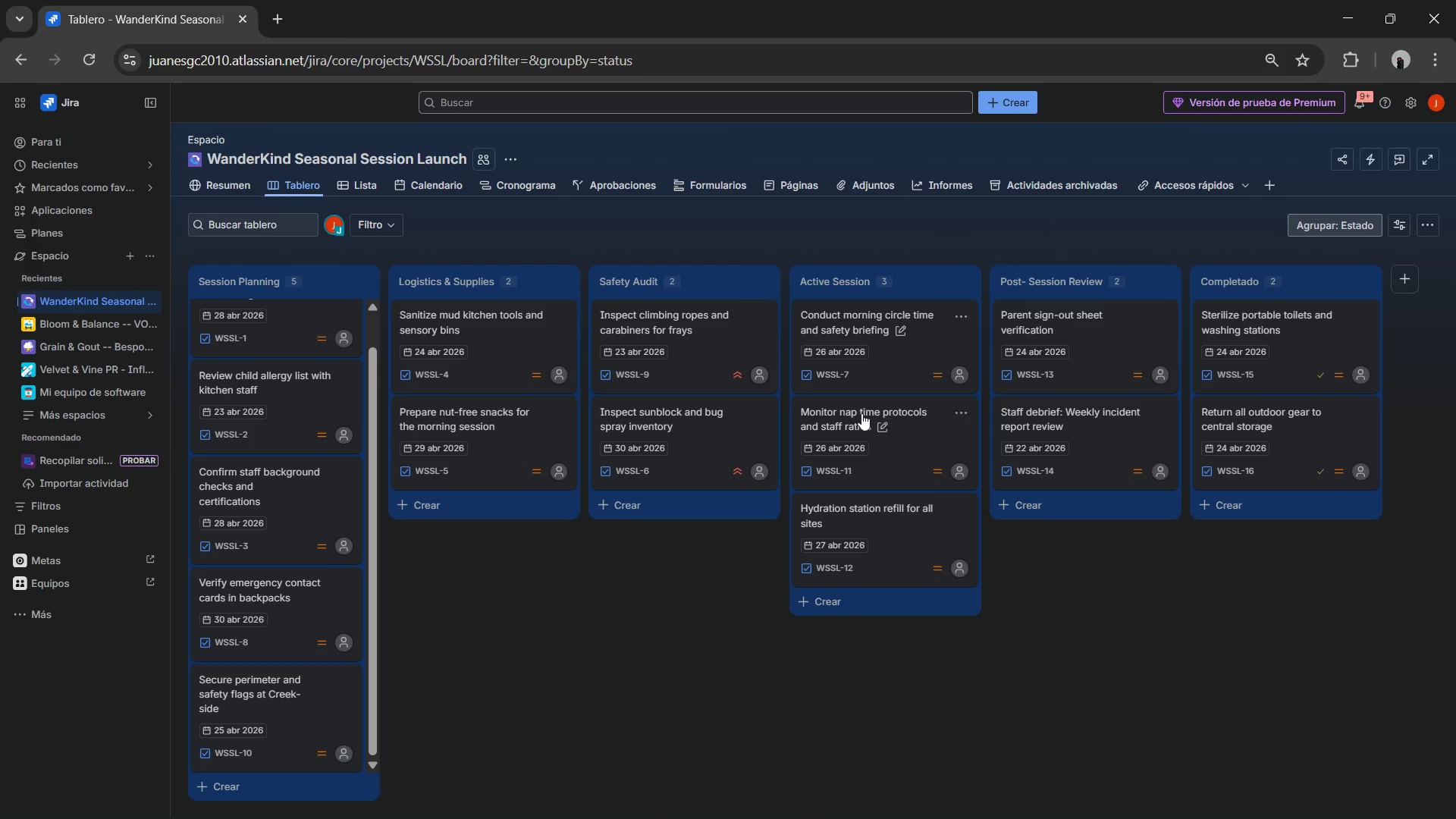 
left_click([849, 419])
 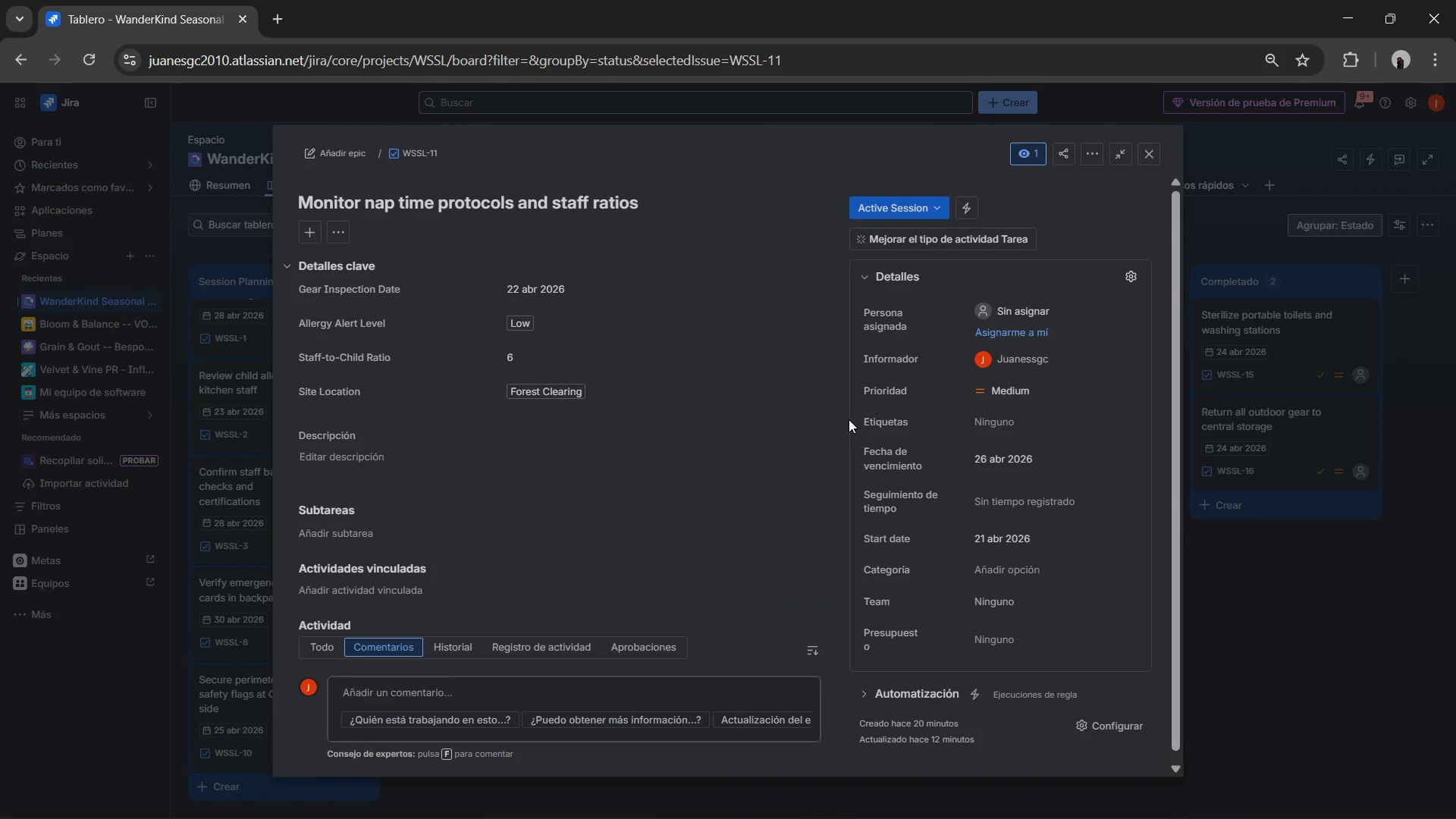 
scroll: coordinate [791, 300], scroll_direction: down, amount: 3.0
 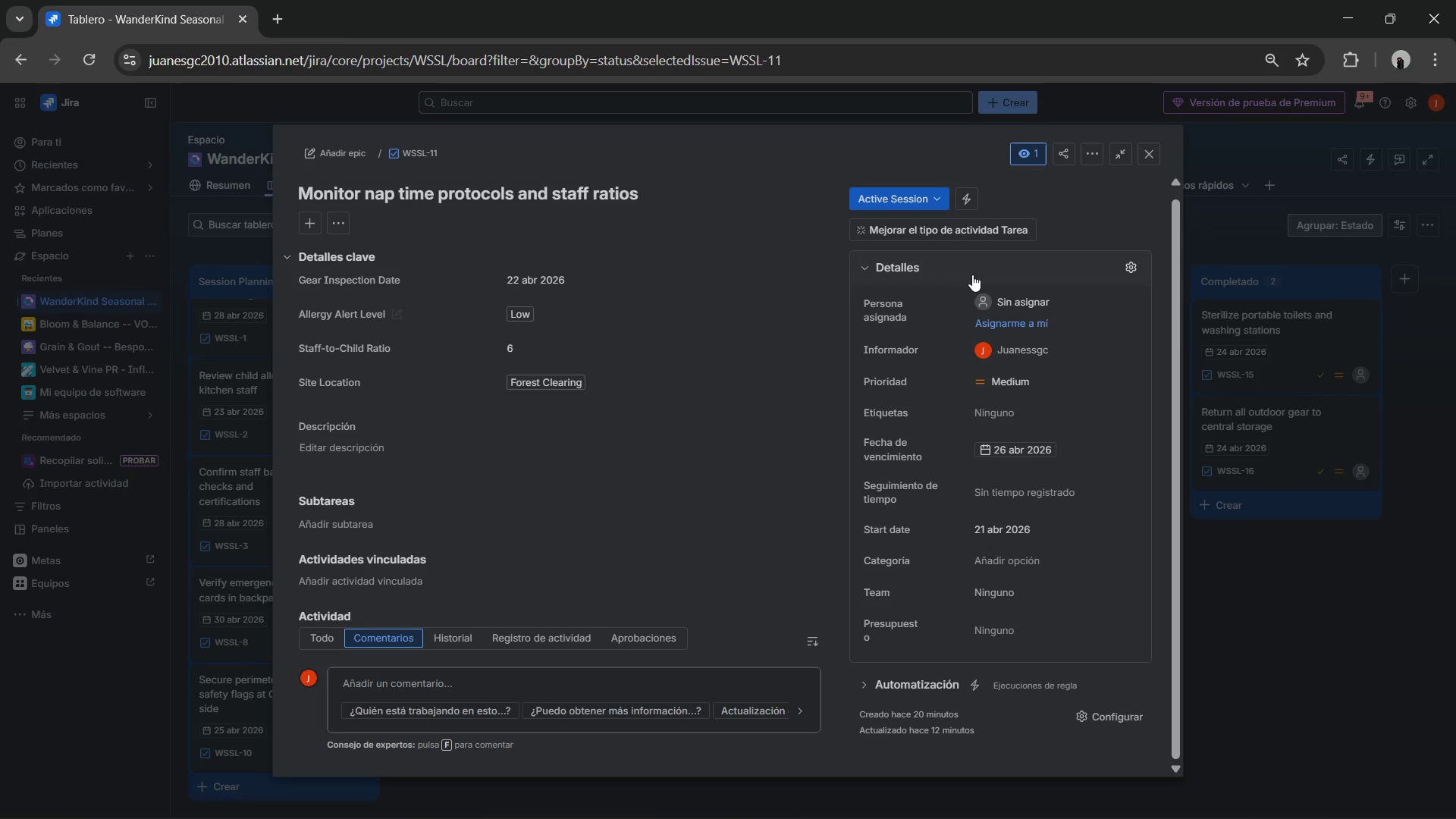 
scroll: coordinate [989, 287], scroll_direction: up, amount: 2.0
 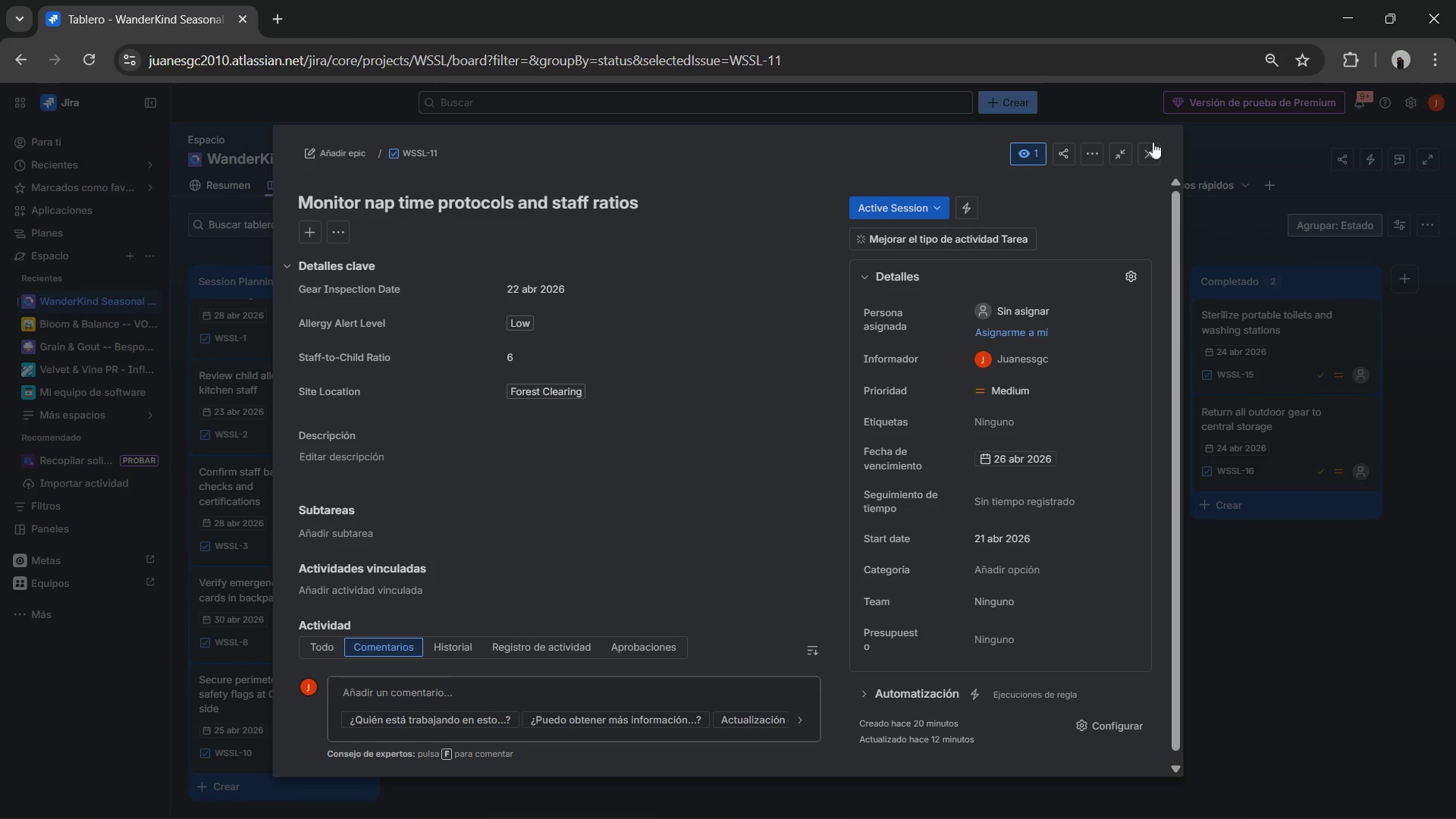 
left_click([1150, 150])
 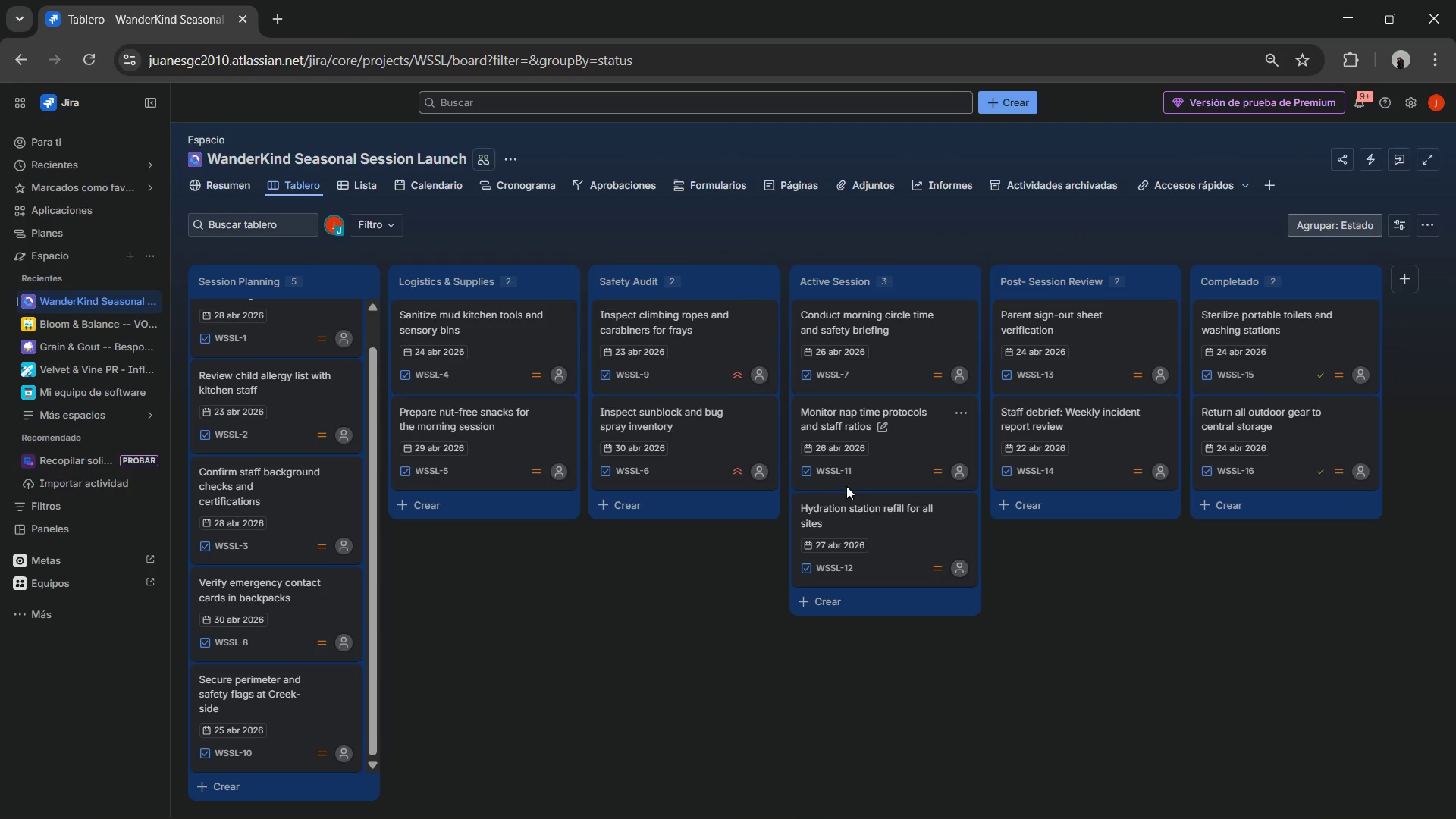 
left_click([847, 503])
 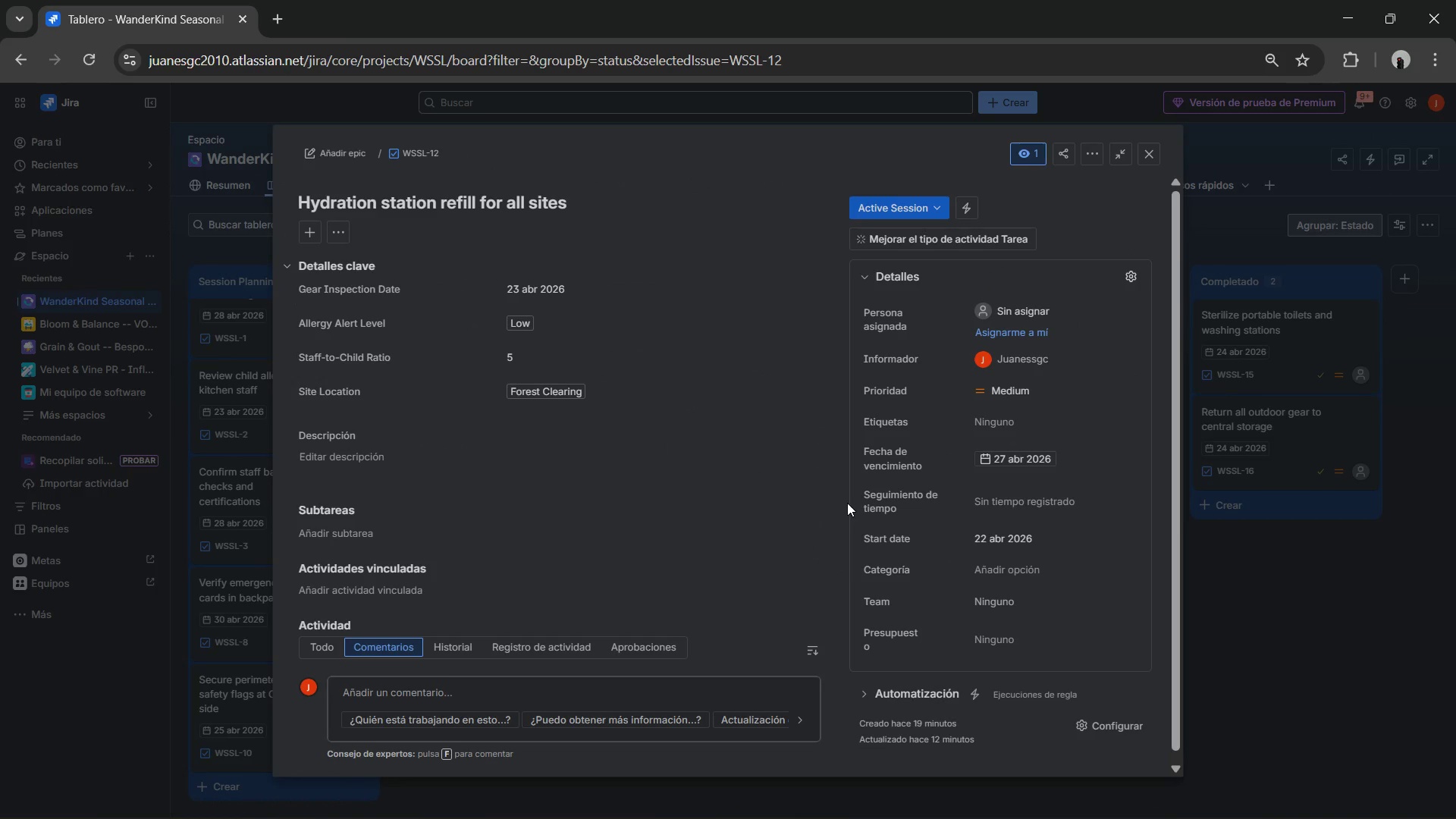 
scroll: coordinate [770, 330], scroll_direction: down, amount: 3.0
 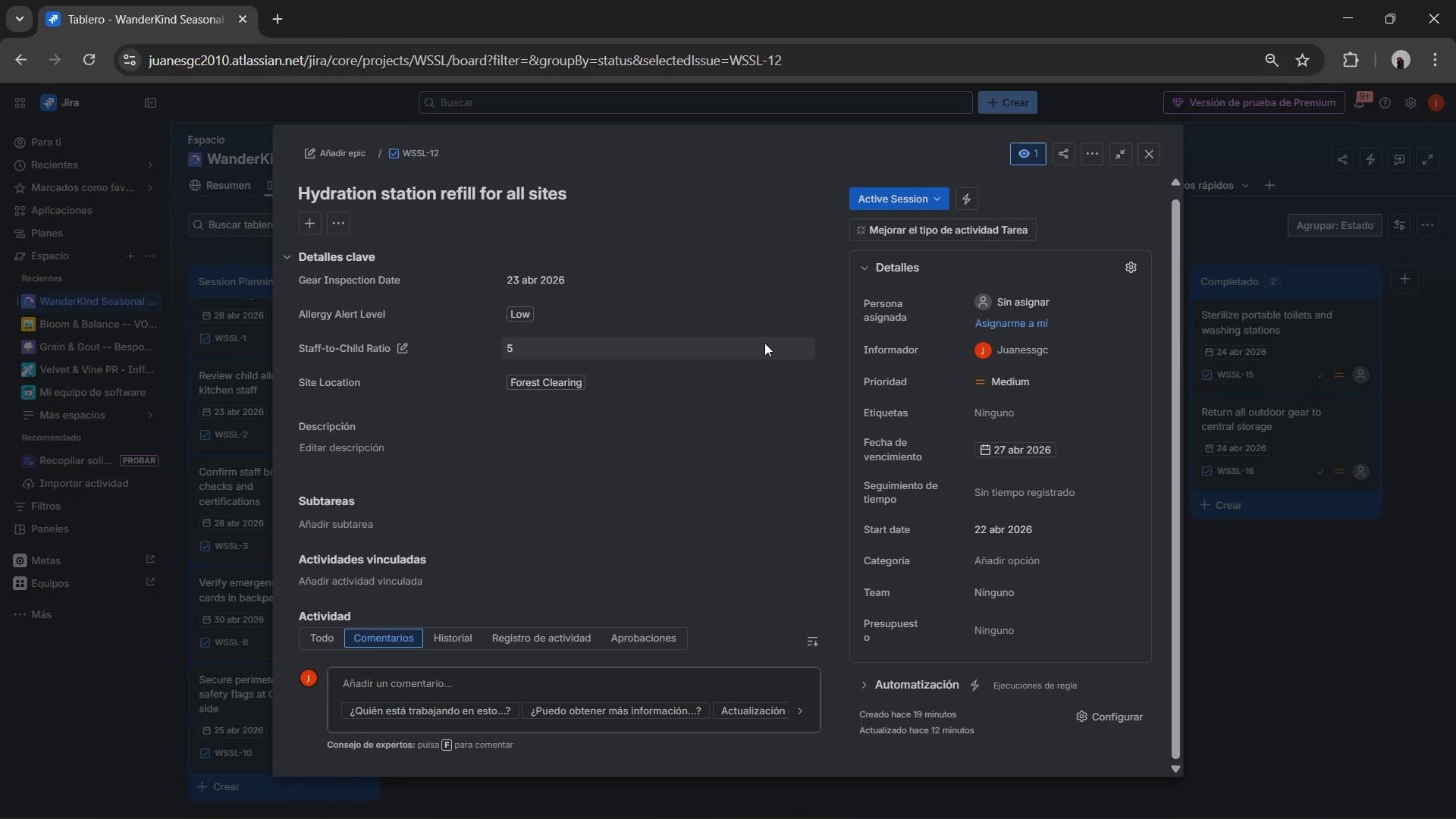 
scroll: coordinate [764, 344], scroll_direction: up, amount: 5.0
 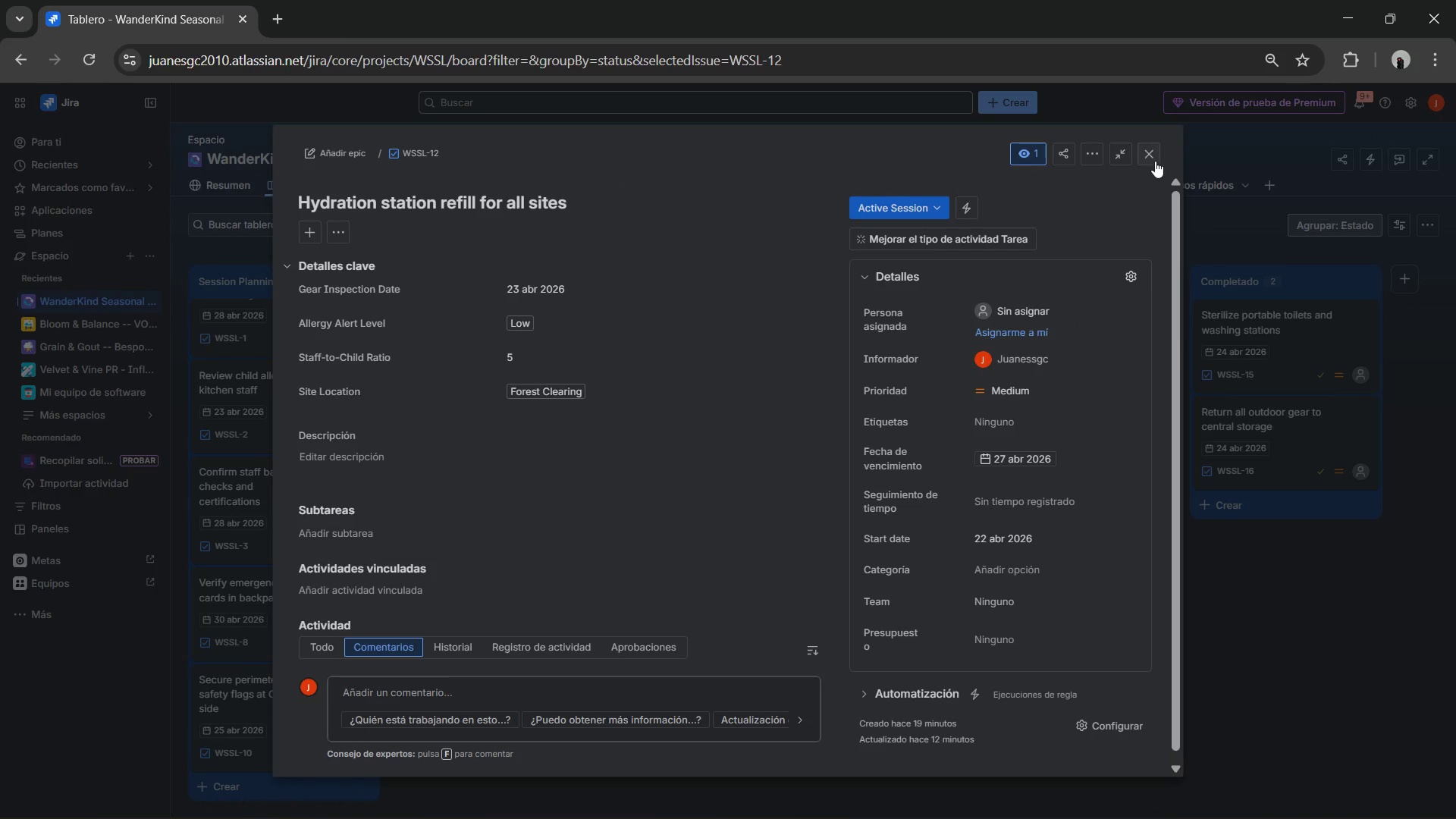 
left_click([1151, 159])
 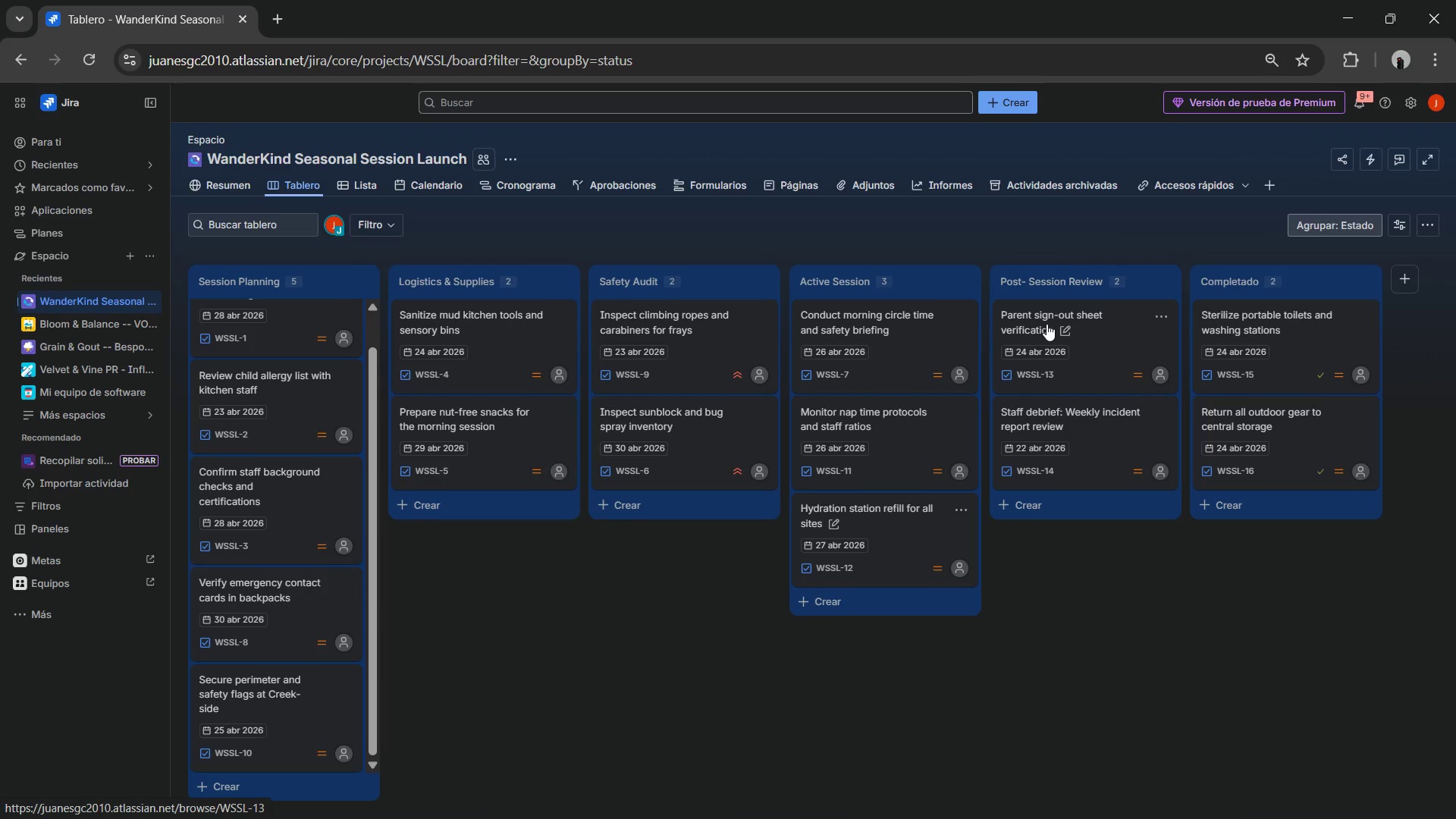 
left_click([1046, 324])
 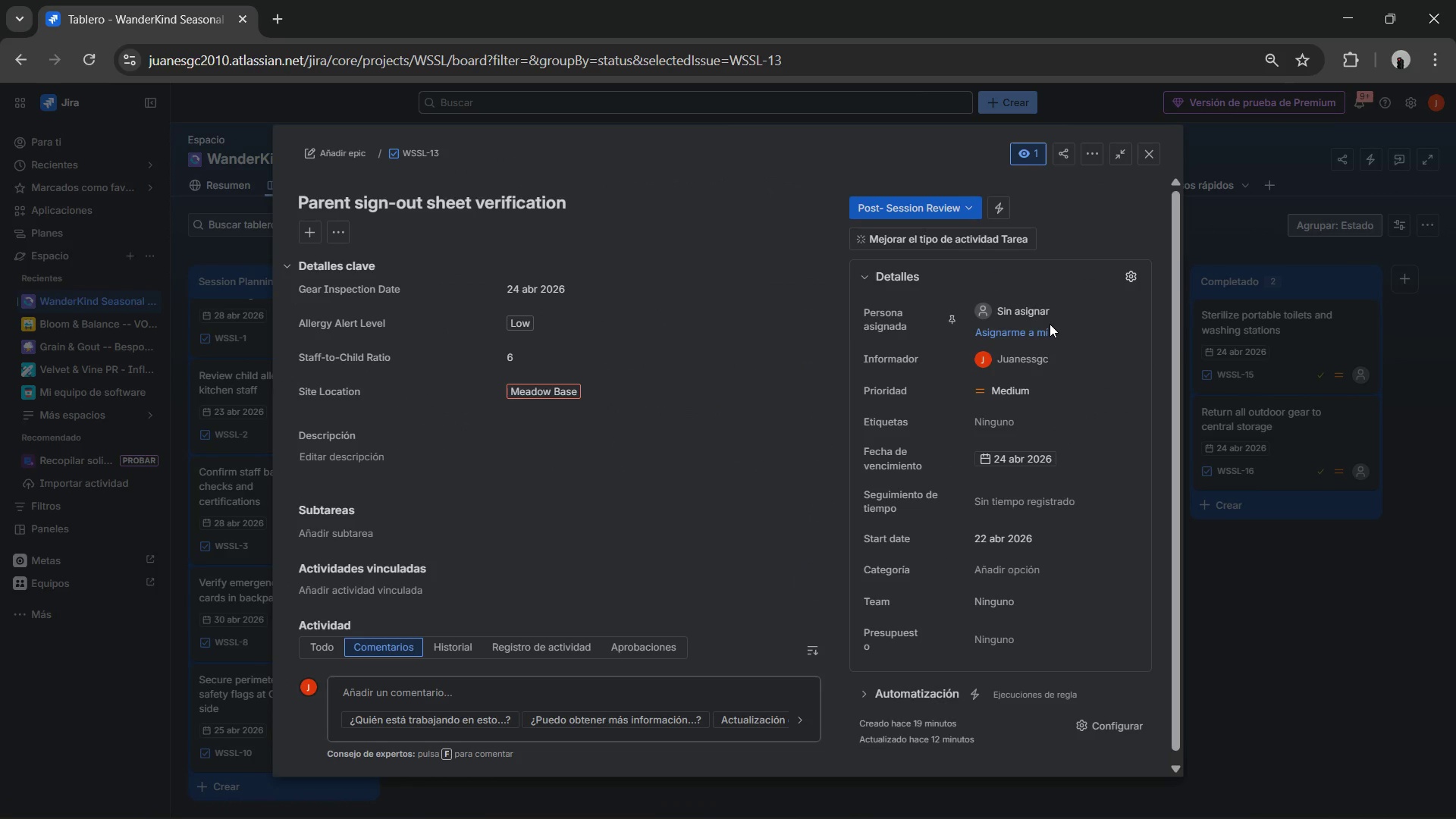 
wait(5.2)
 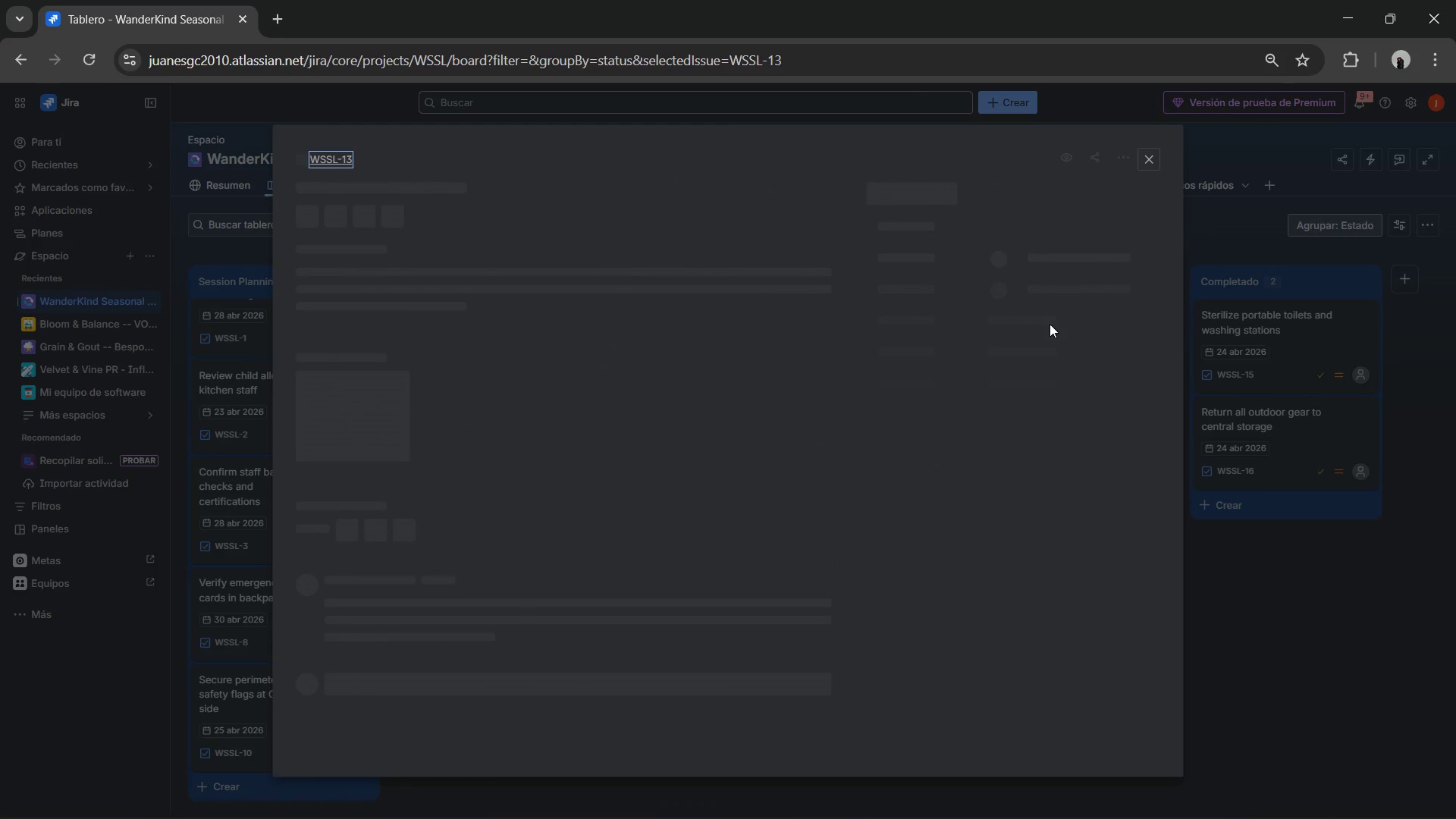 
scroll: coordinate [610, 371], scroll_direction: none, amount: 0.0
 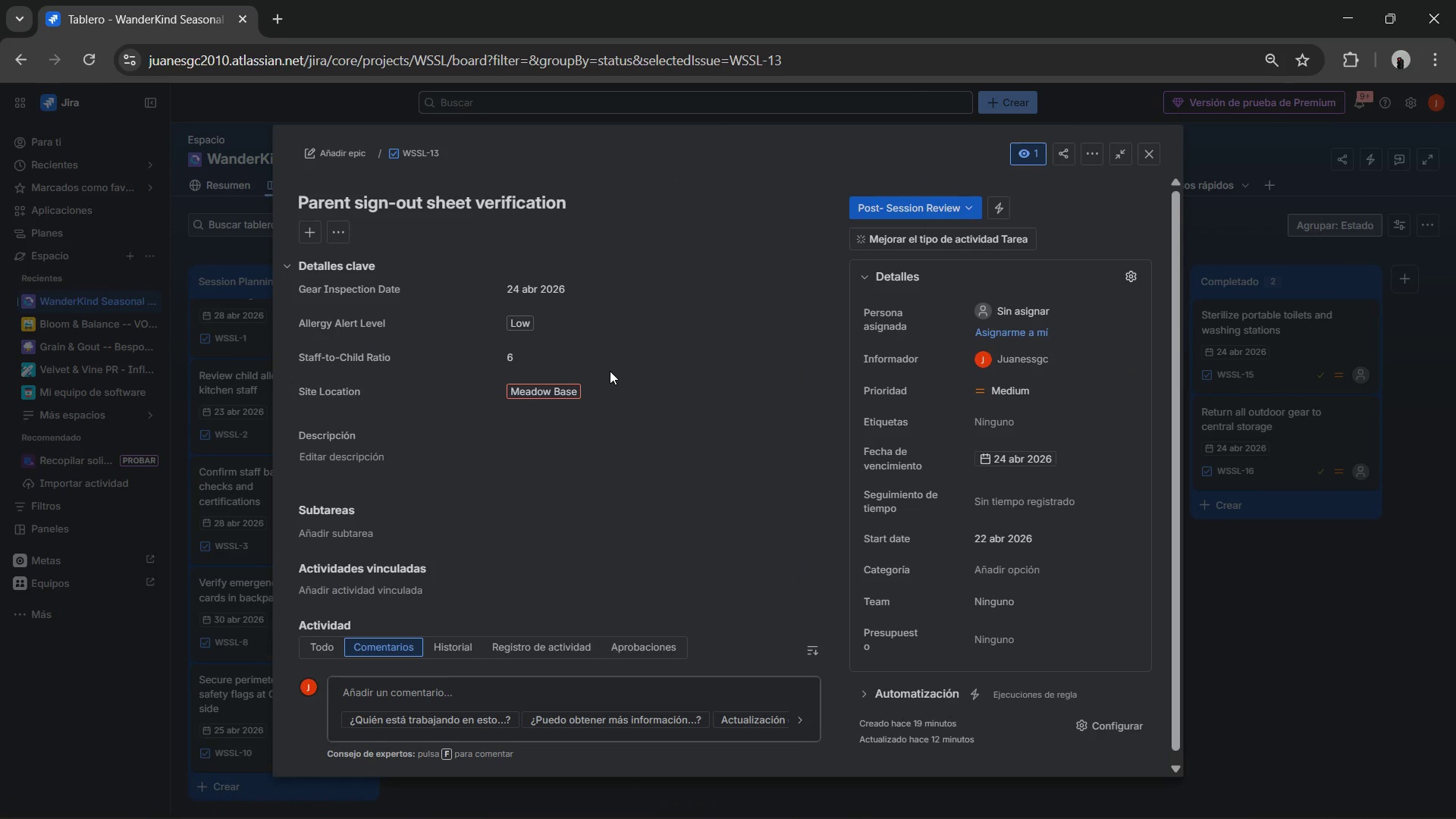 
scroll: coordinate [610, 371], scroll_direction: down, amount: 4.0
 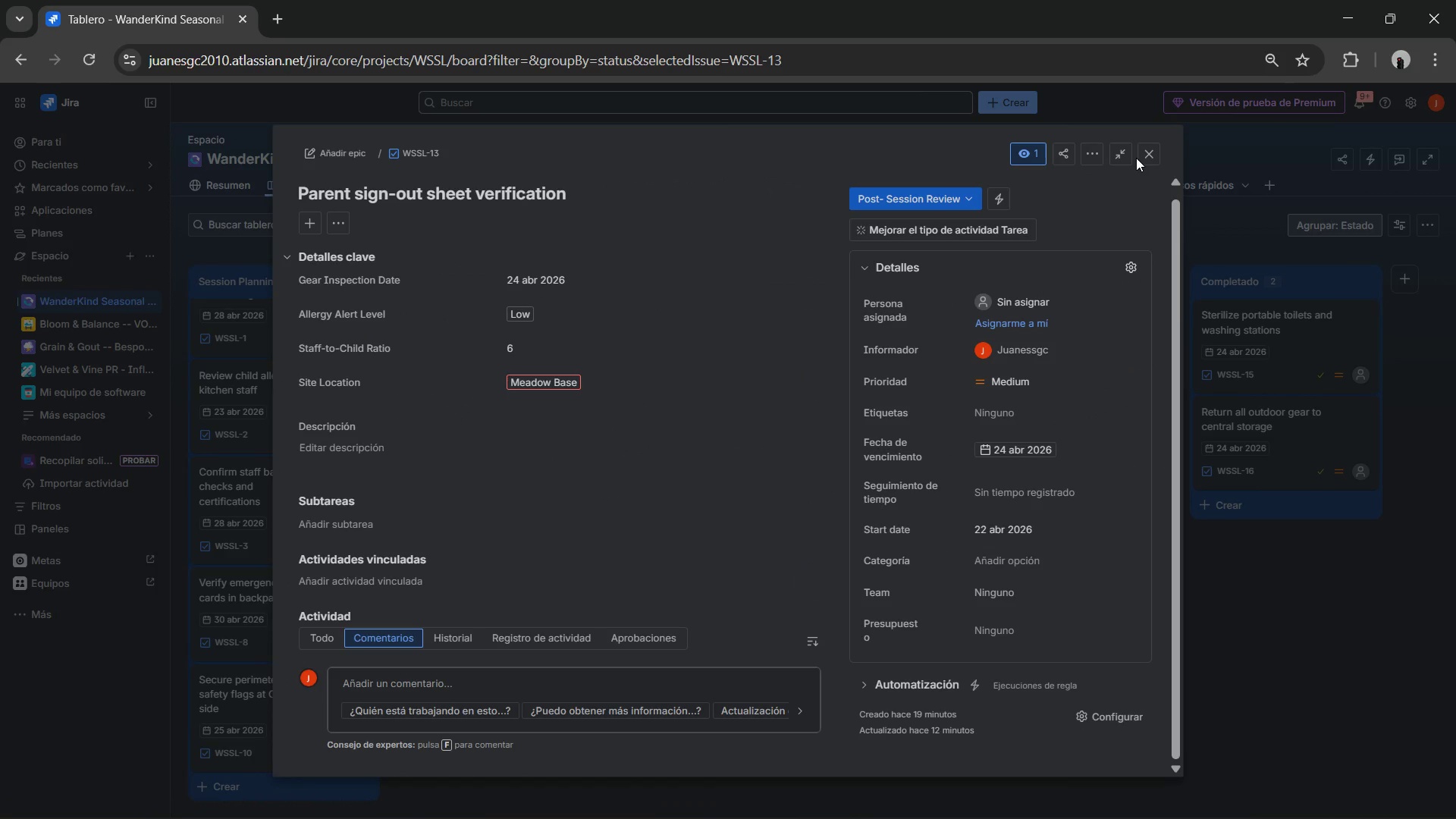 
left_click([1141, 153])
 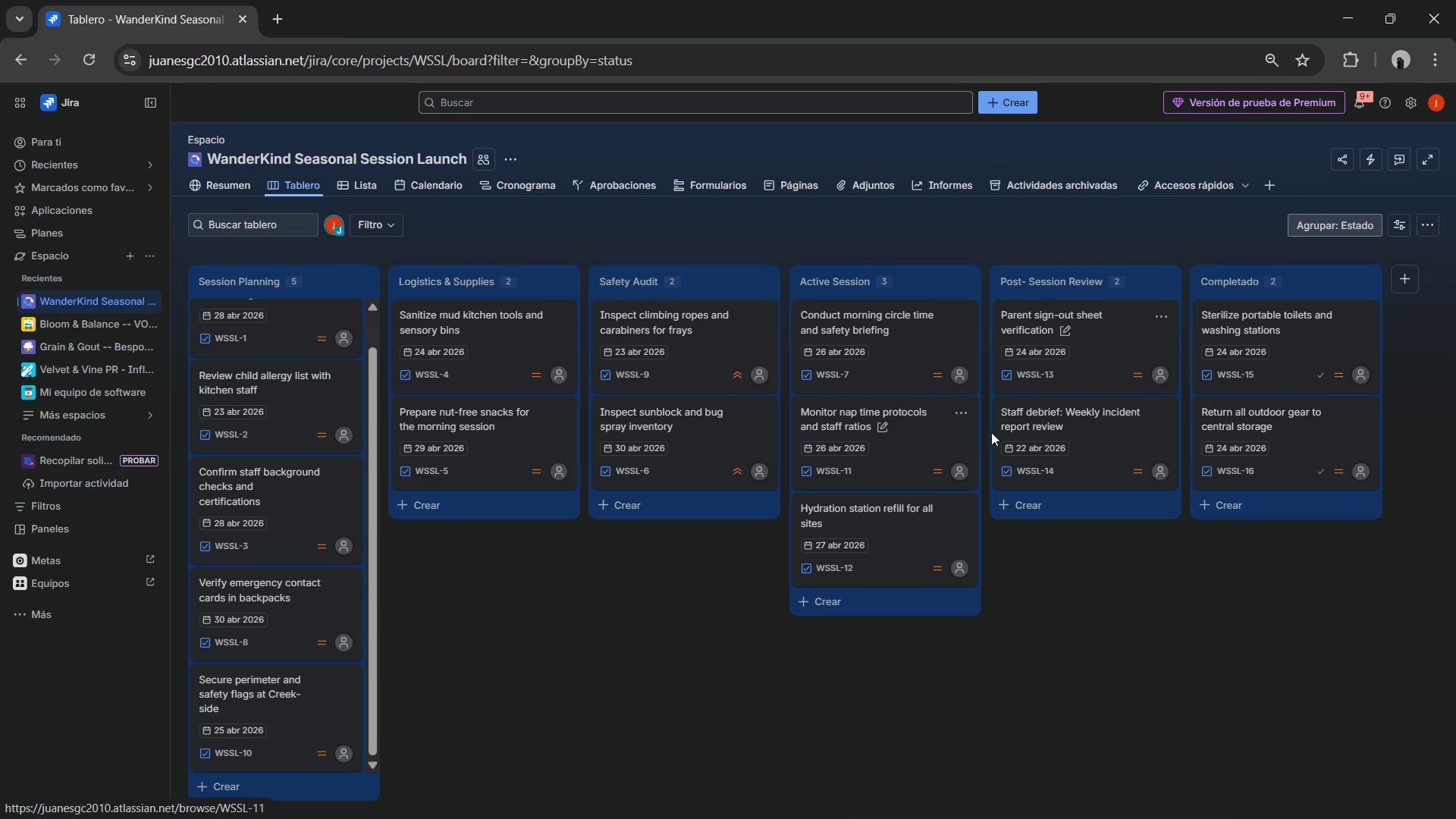 
left_click([1050, 416])
 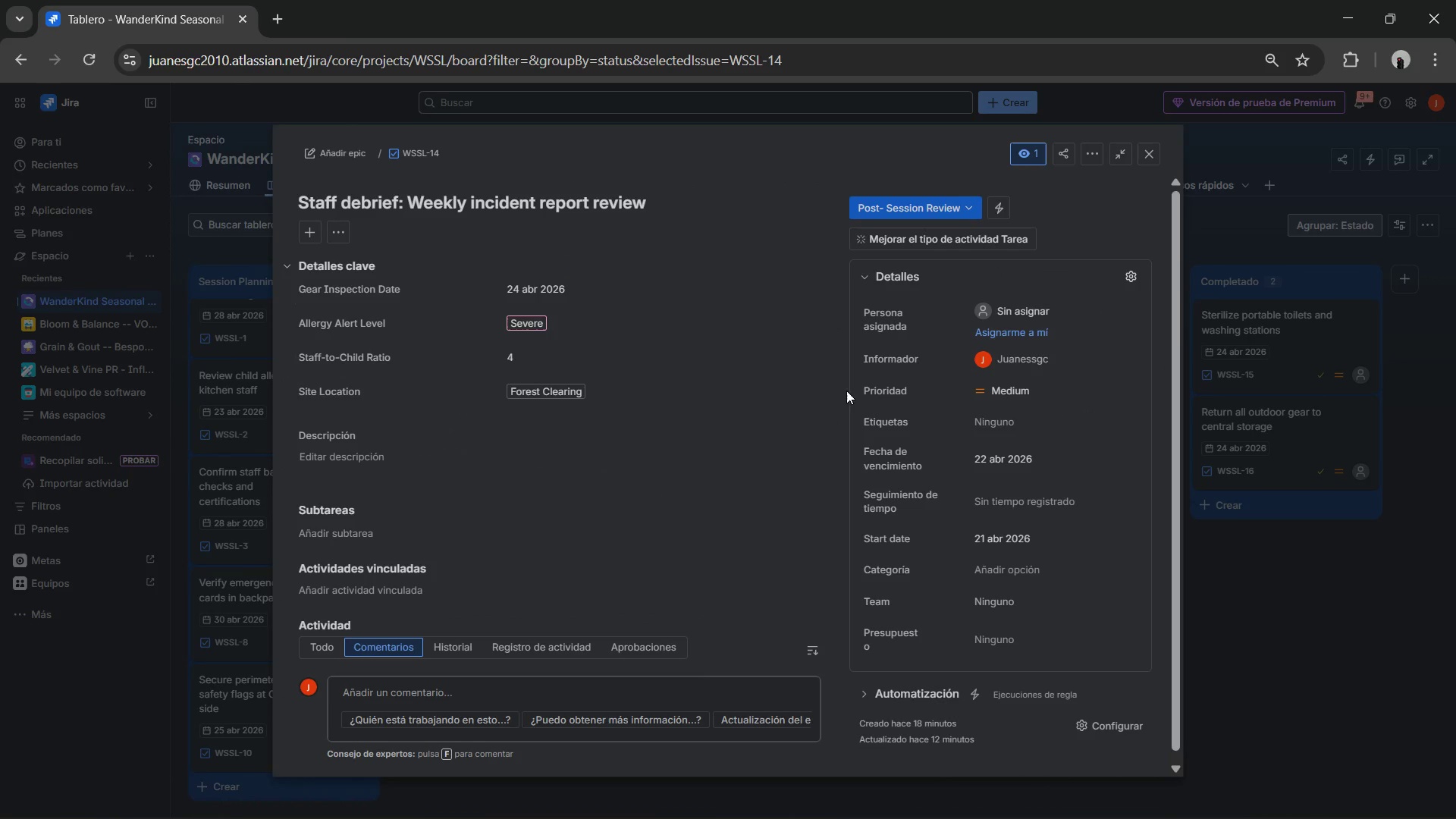 
scroll: coordinate [904, 338], scroll_direction: down, amount: 2.0
 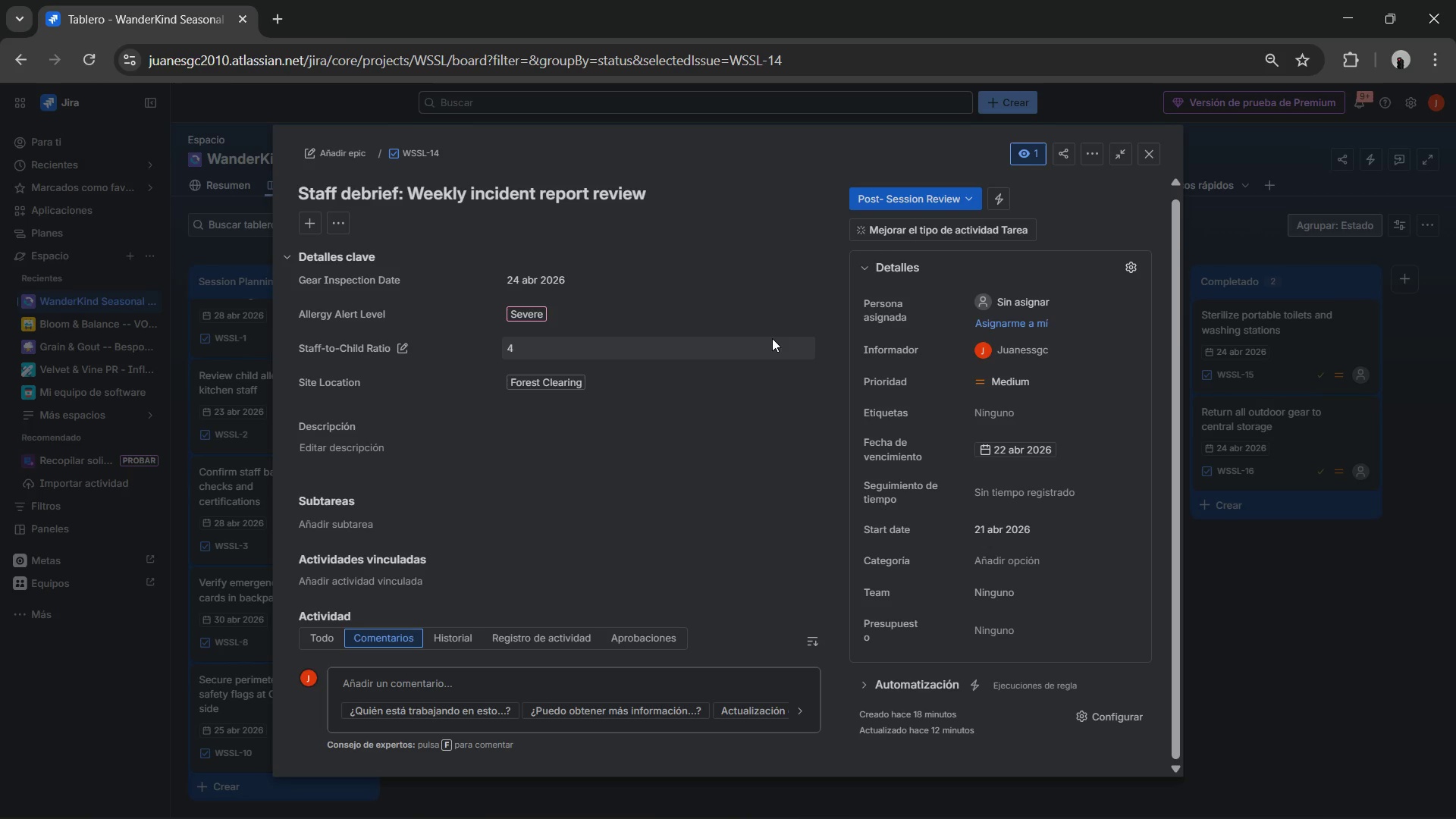 
scroll: coordinate [772, 338], scroll_direction: up, amount: 1.0
 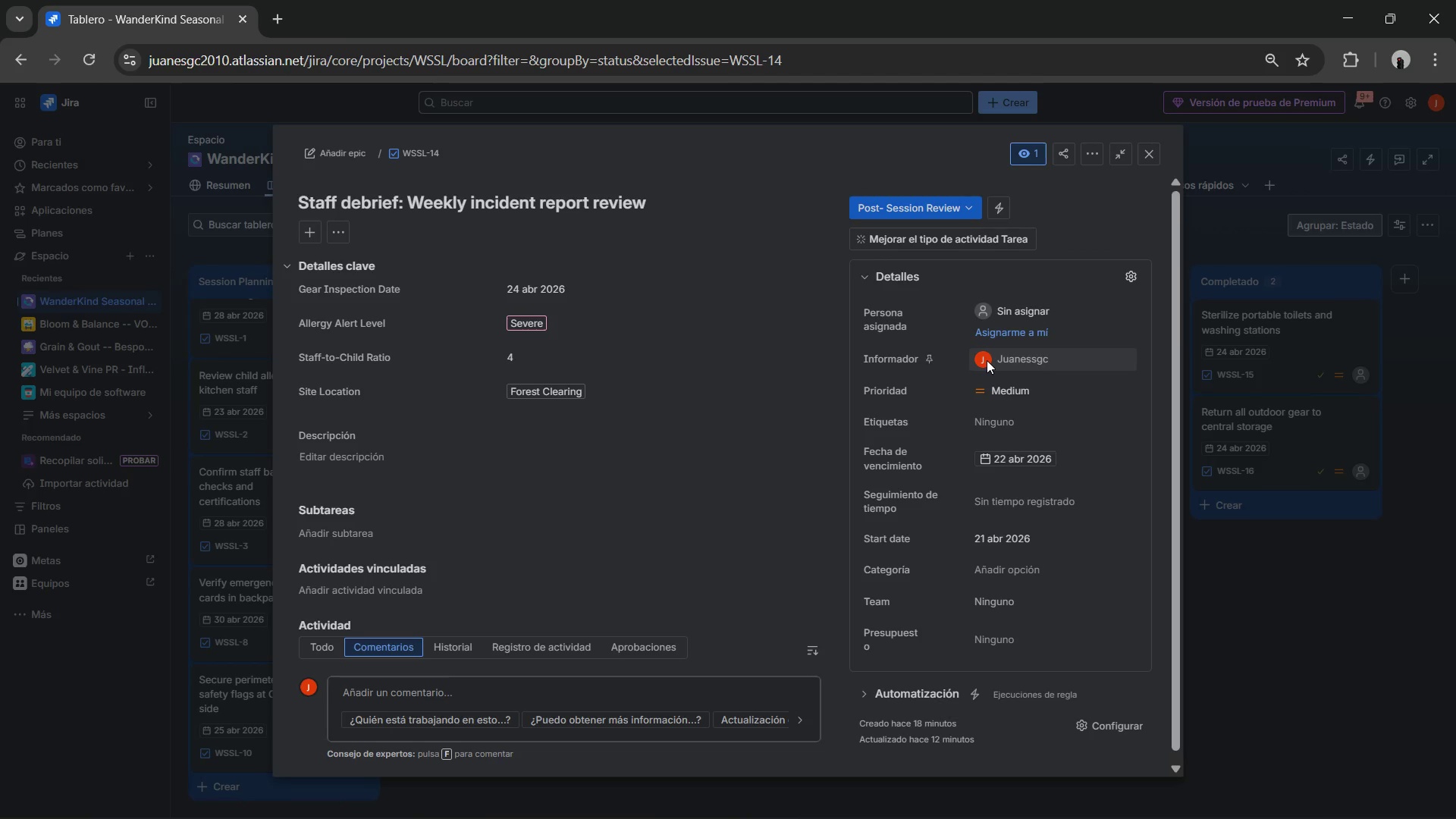 
scroll: coordinate [996, 316], scroll_direction: down, amount: 2.0
 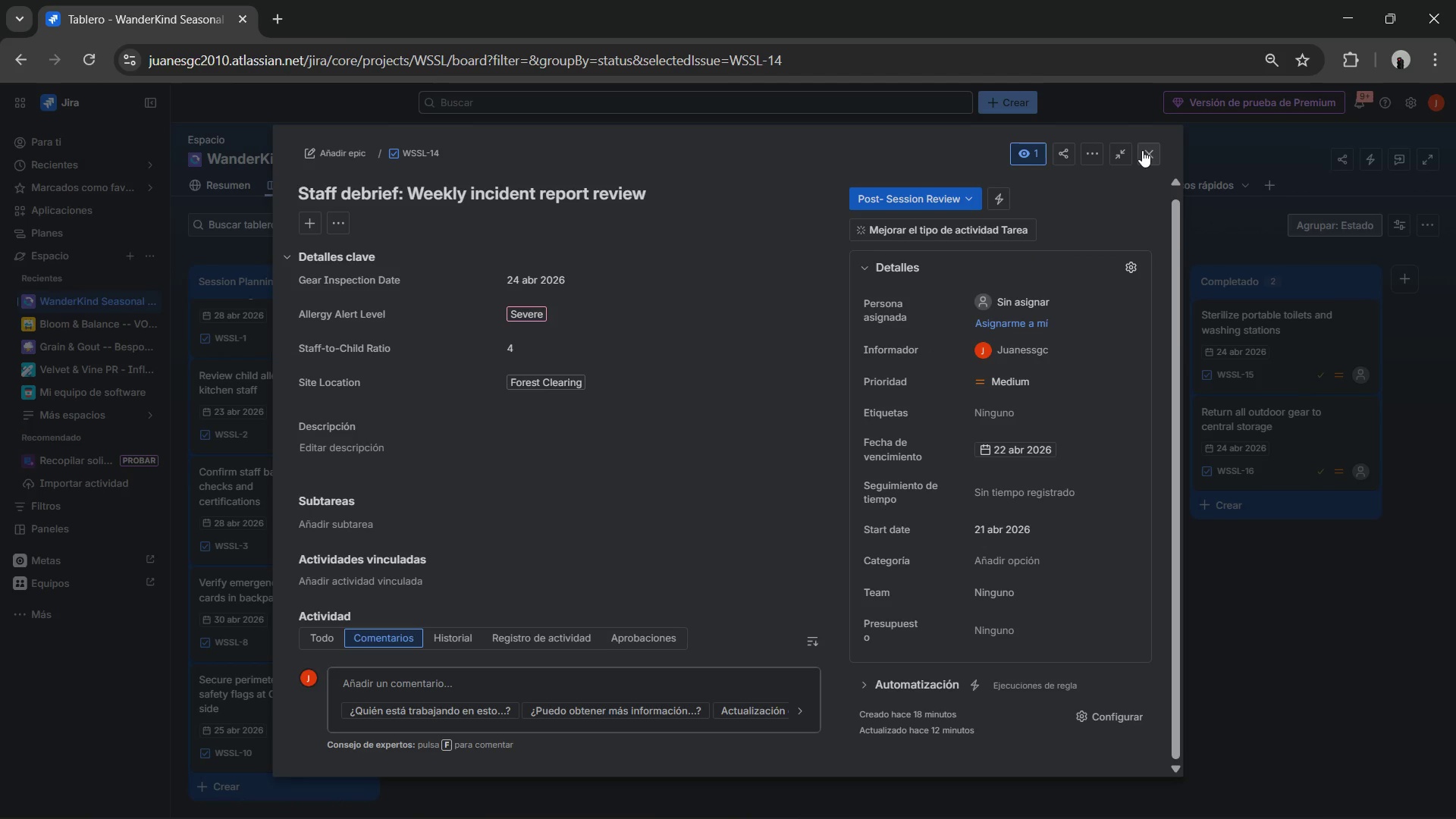 
left_click([1142, 150])
 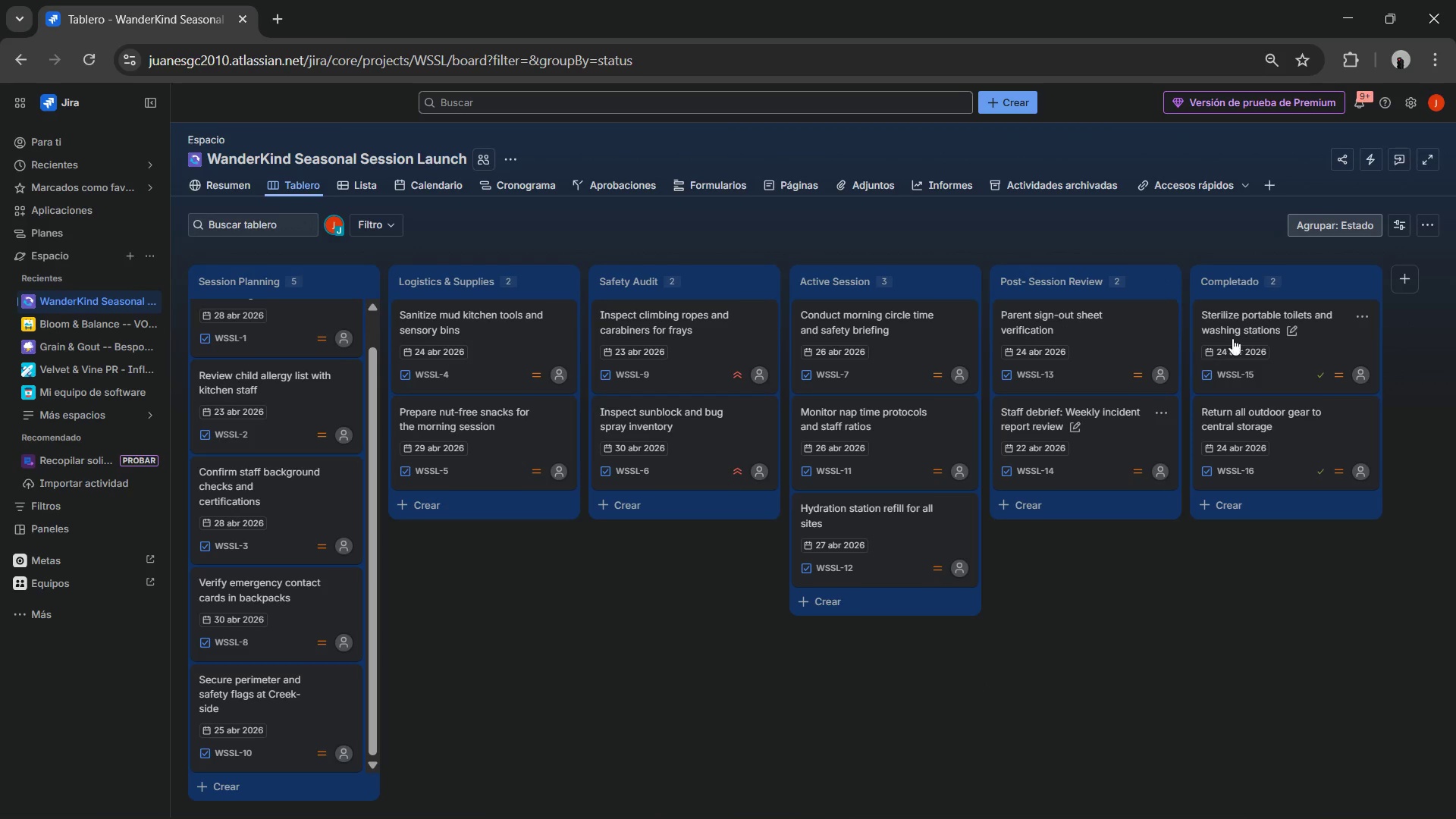 
left_click([1243, 331])
 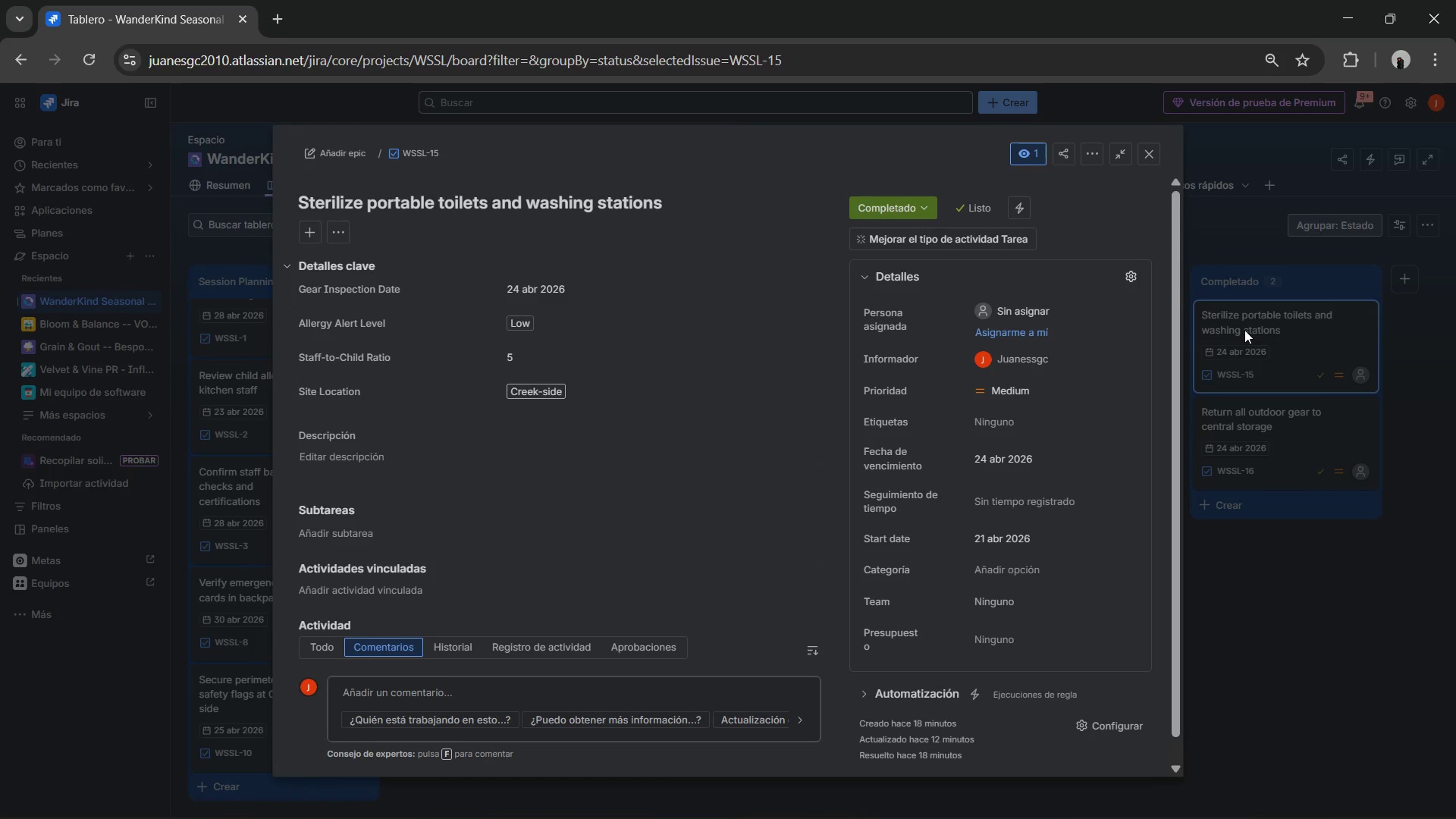 
wait(5.64)
 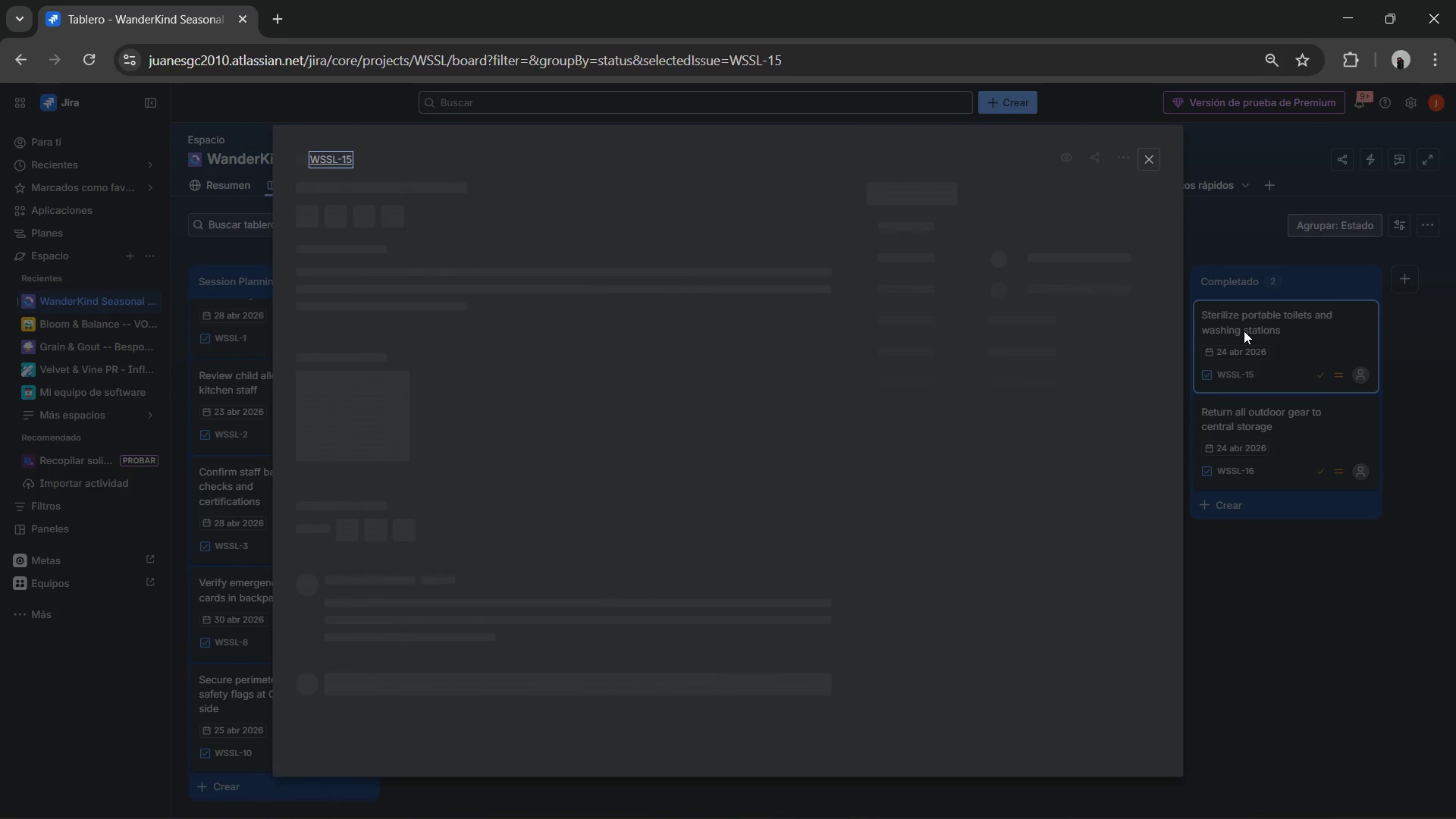 
scroll: coordinate [736, 417], scroll_direction: down, amount: 4.0
 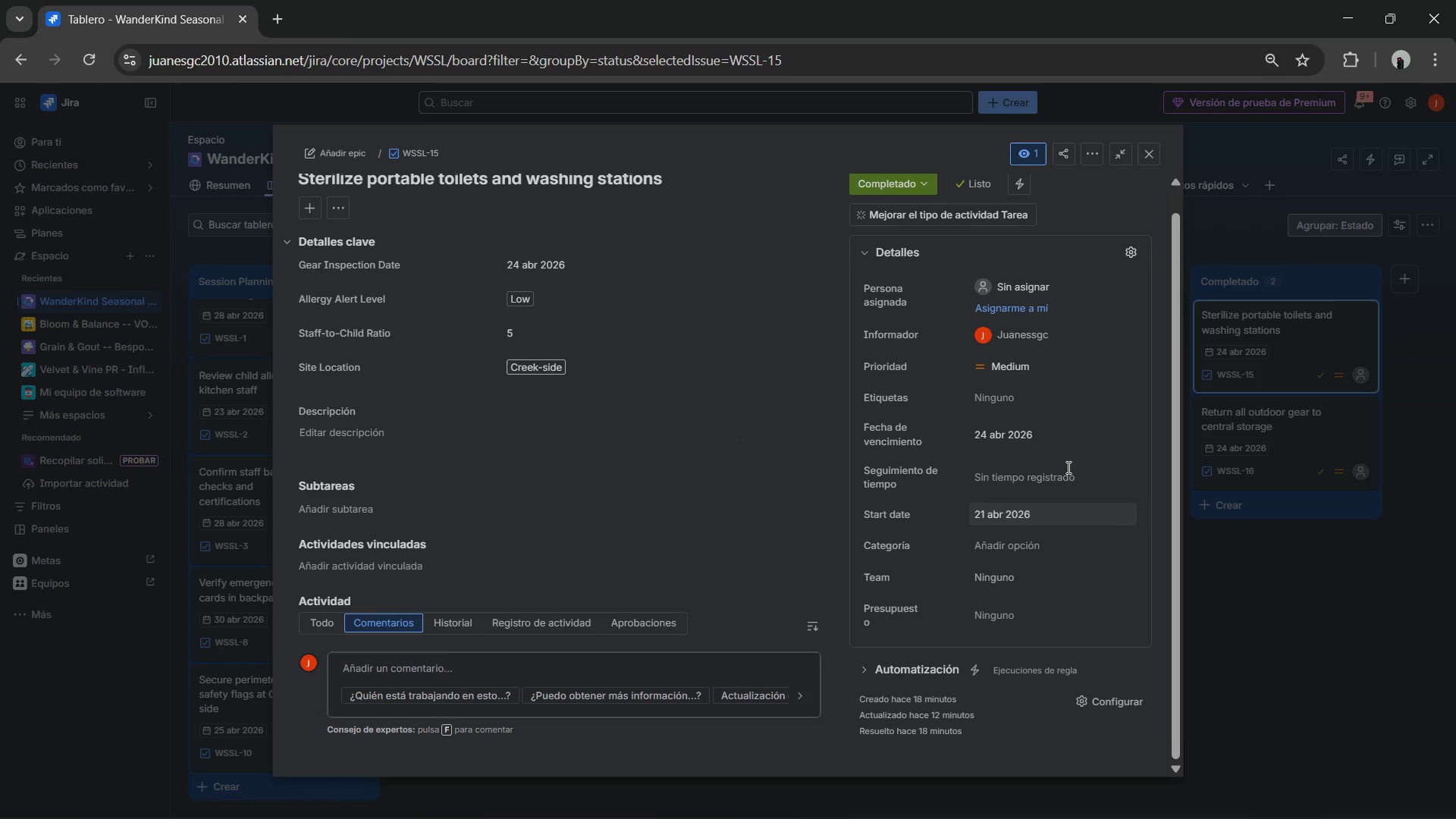 
left_click([1144, 157])
 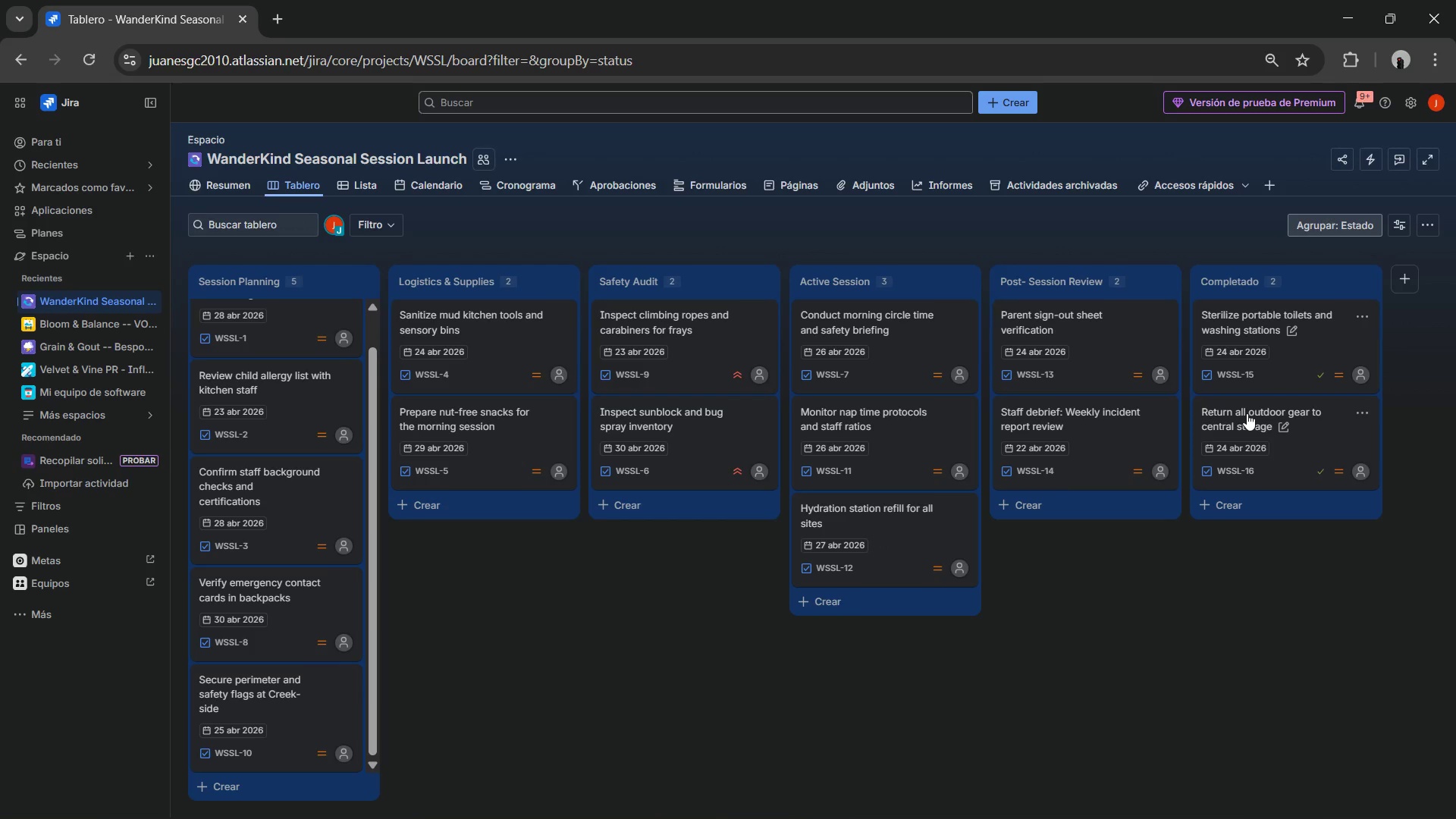 
left_click([1247, 414])
 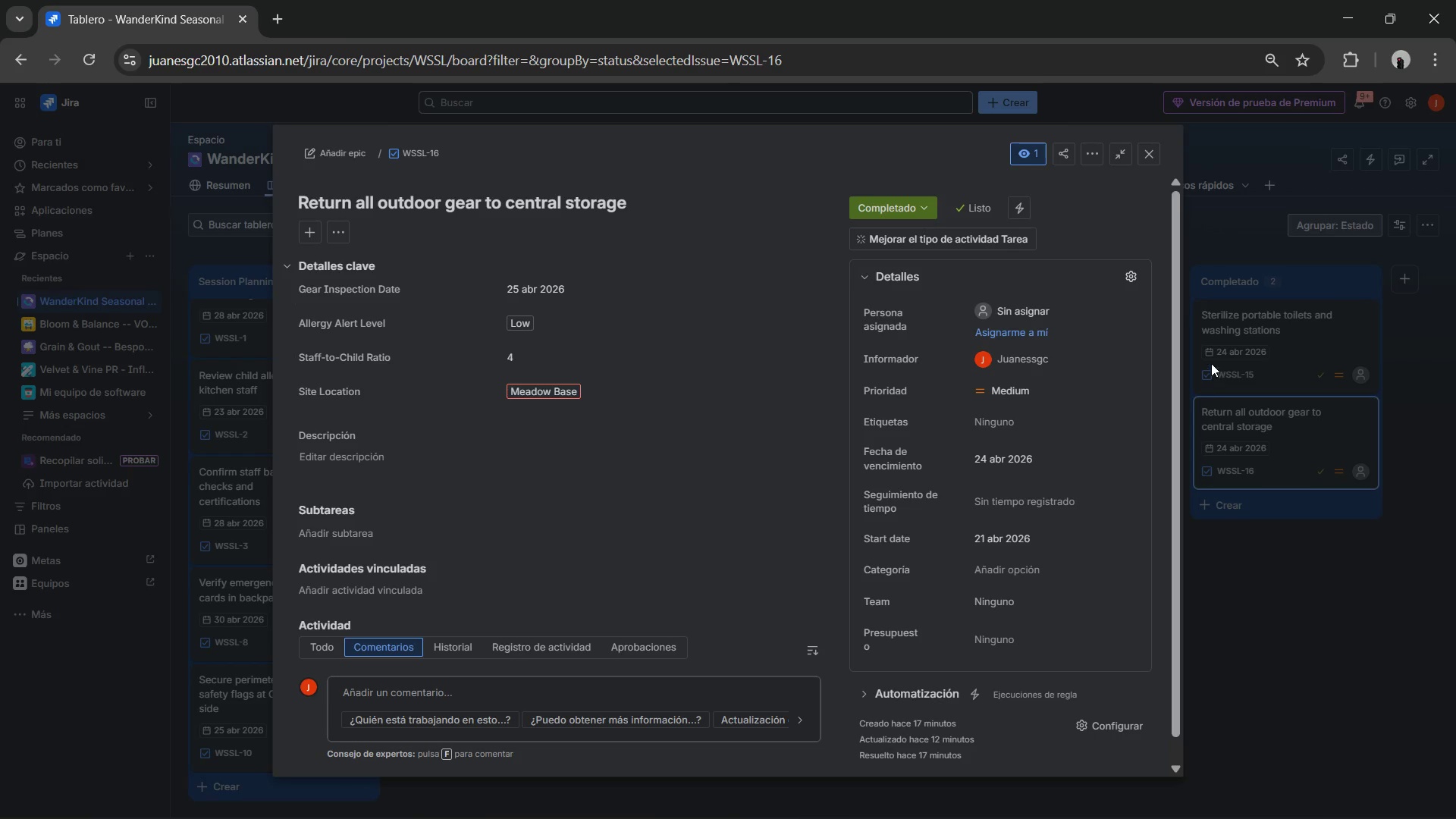 
scroll: coordinate [941, 285], scroll_direction: down, amount: 5.0
 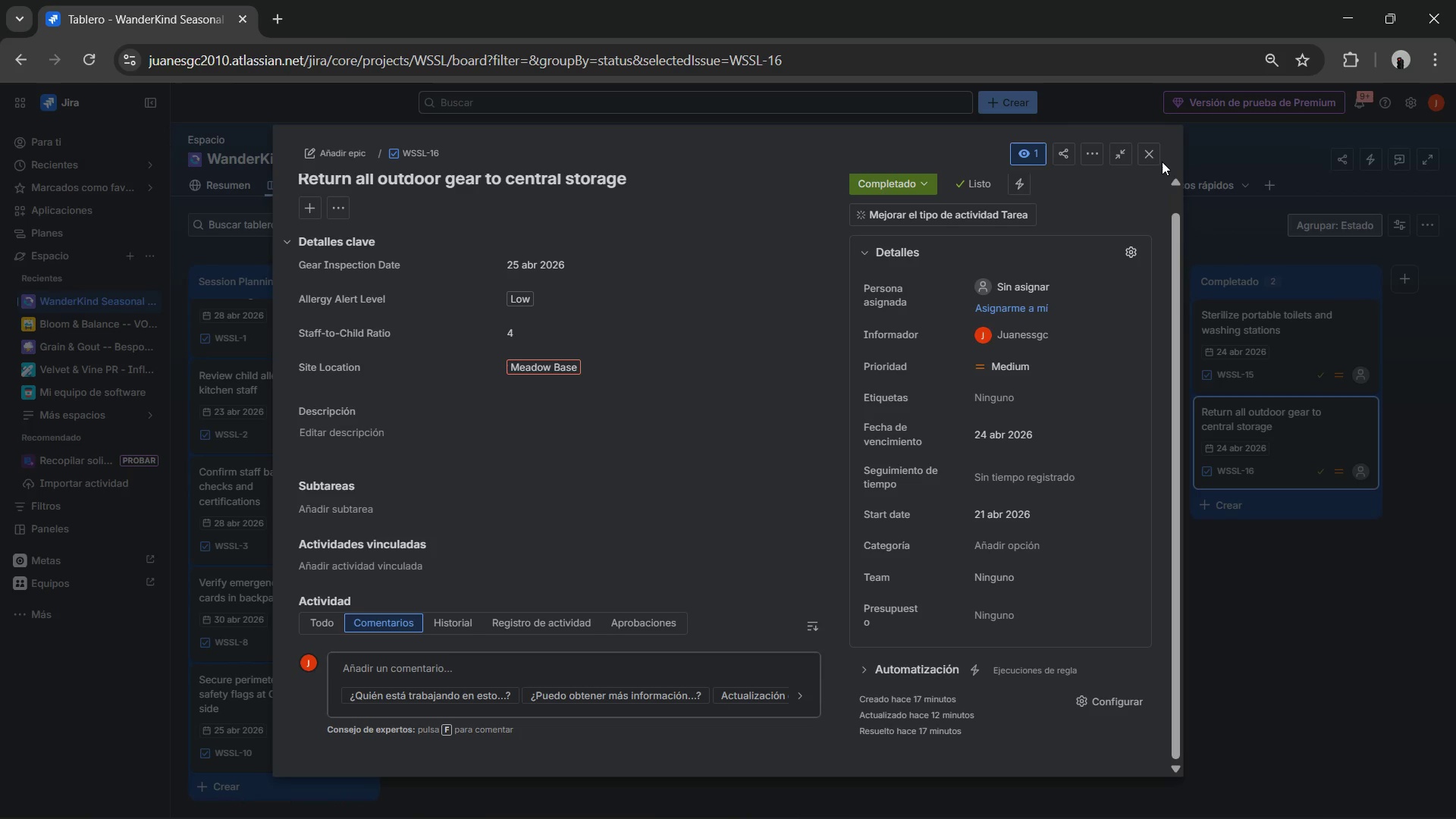 
left_click([1151, 159])
 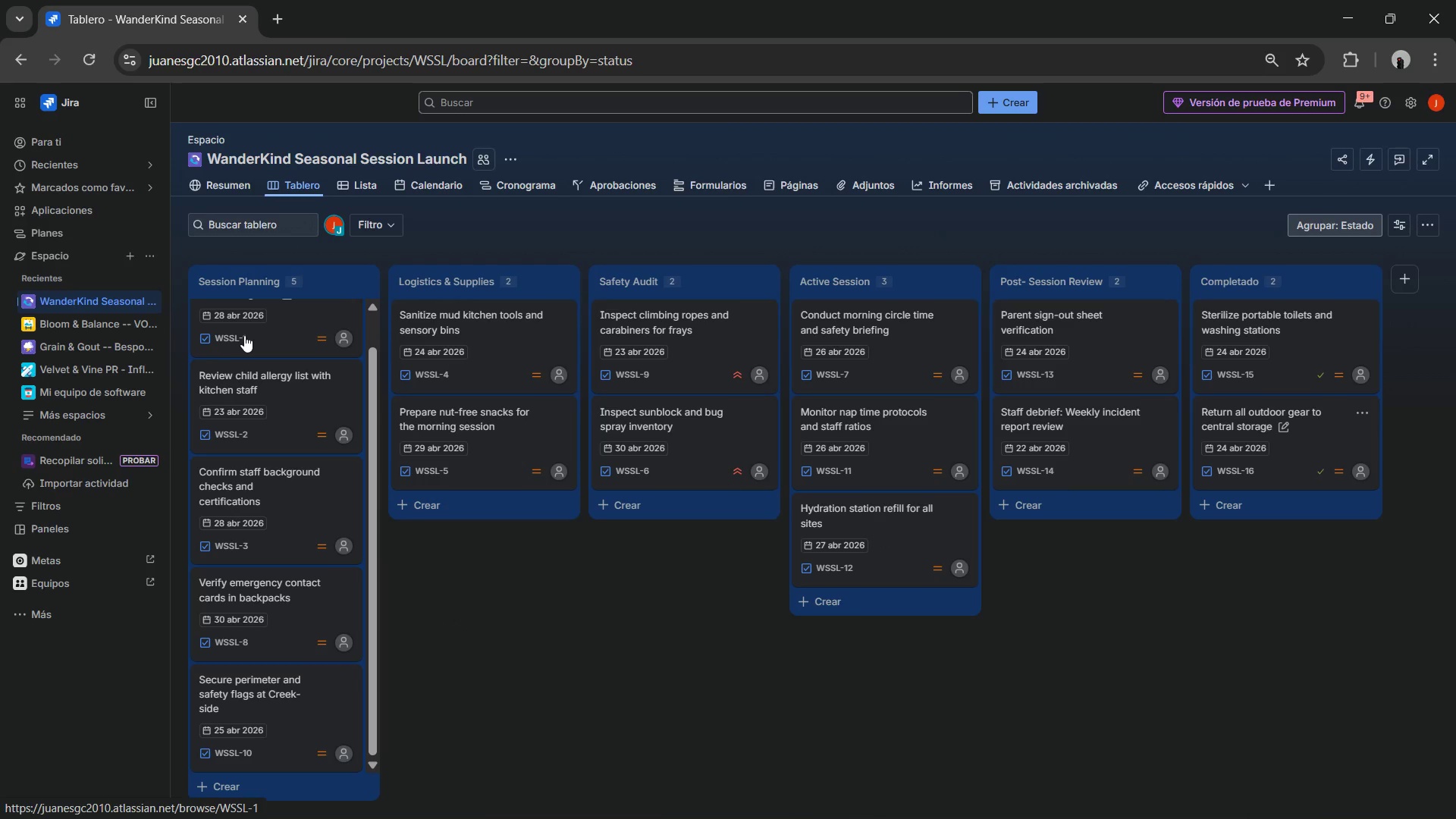 
scroll: coordinate [272, 323], scroll_direction: up, amount: 3.0
 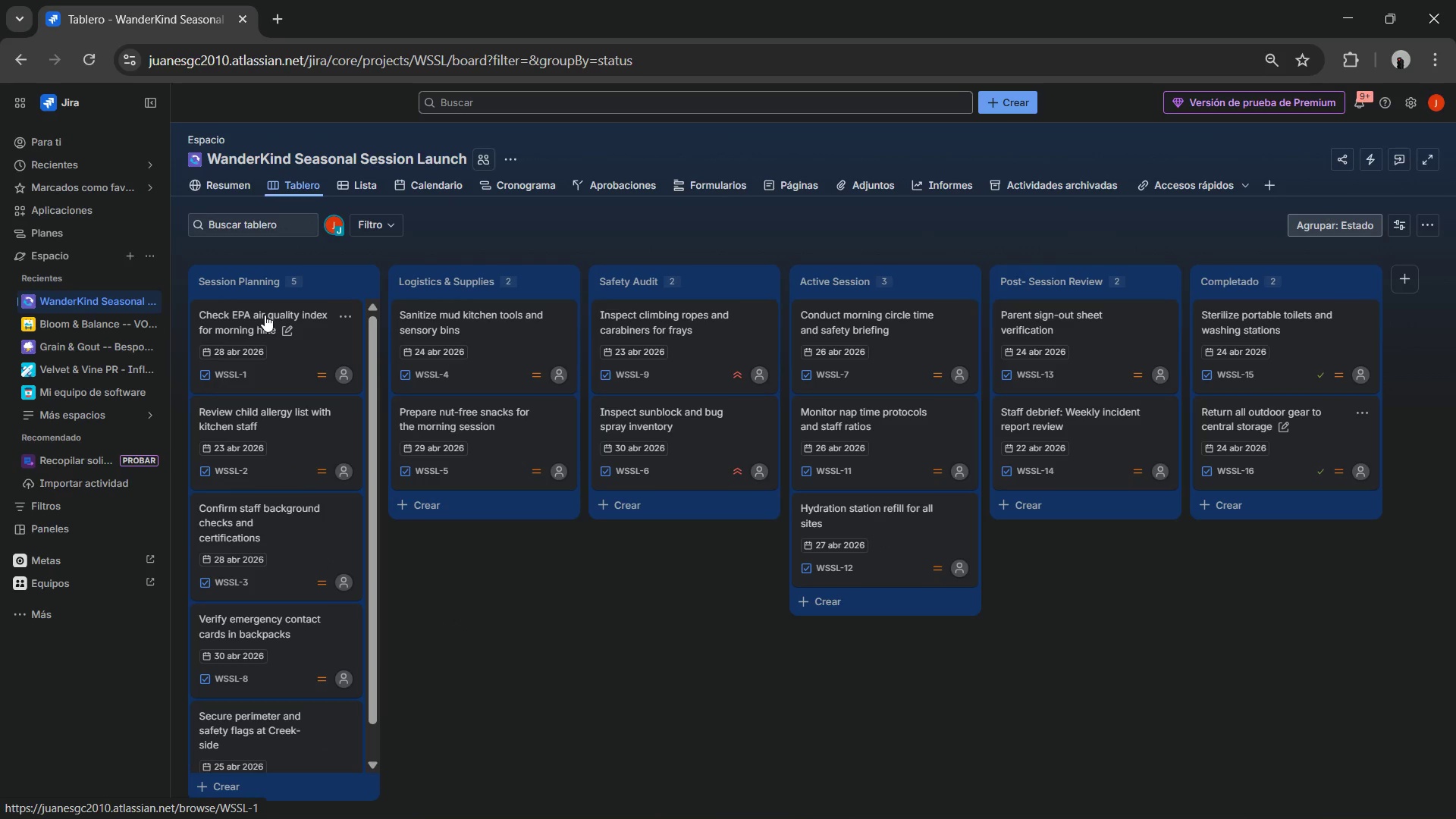 
left_click([265, 314])
 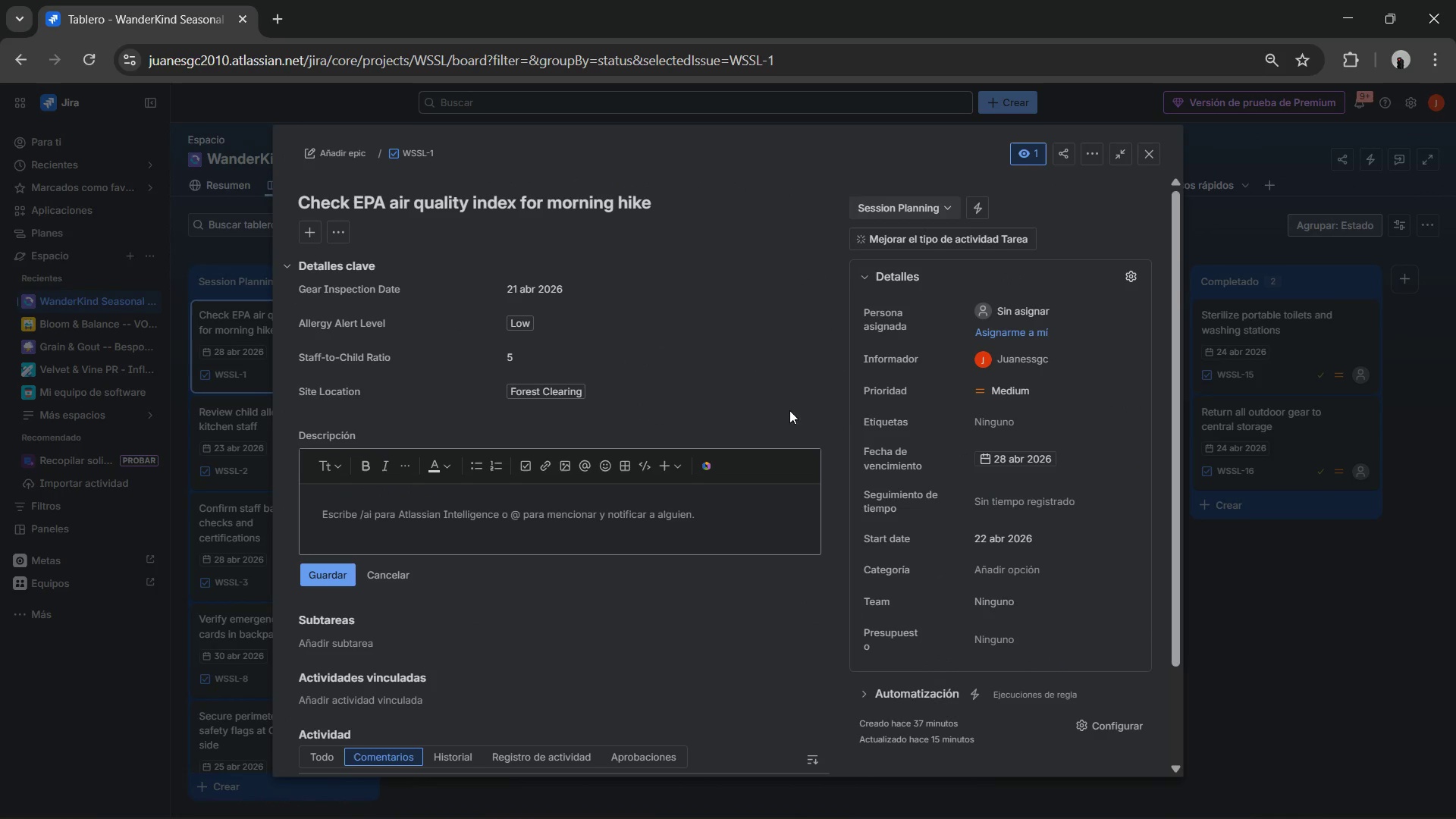 
scroll: coordinate [919, 431], scroll_direction: down, amount: 1.0
 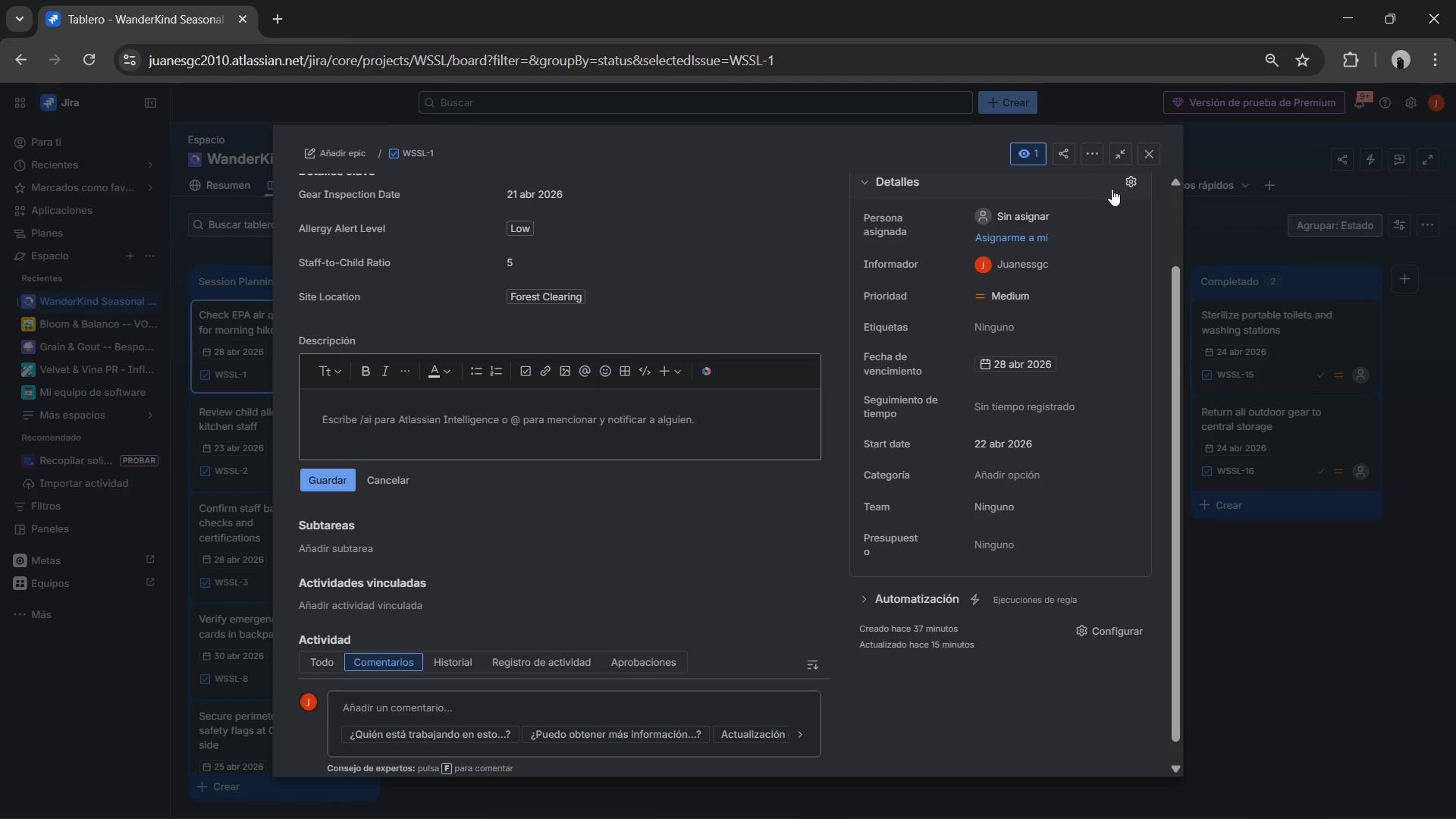 
left_click([1141, 149])
 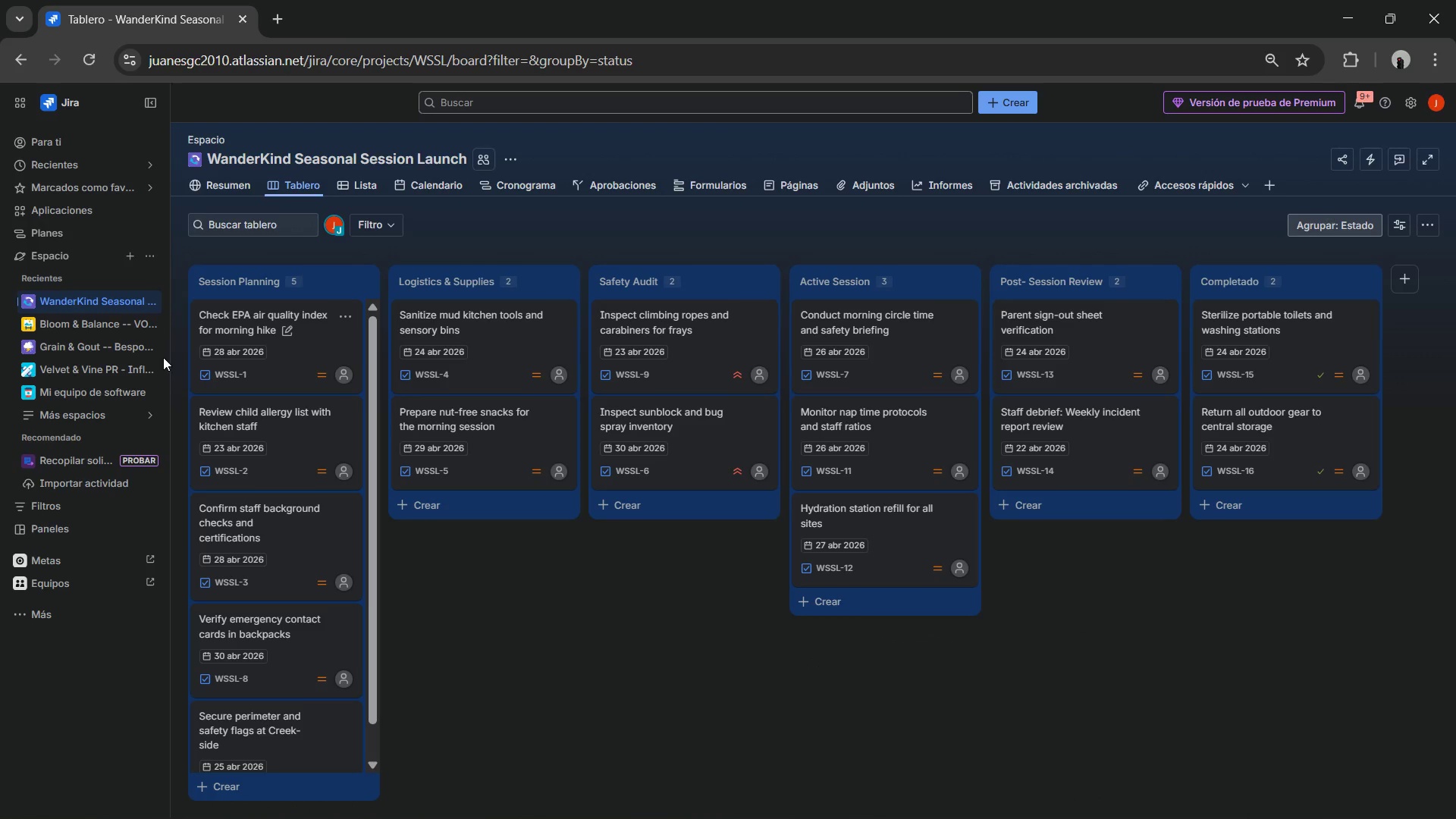 
left_click([153, 301])
 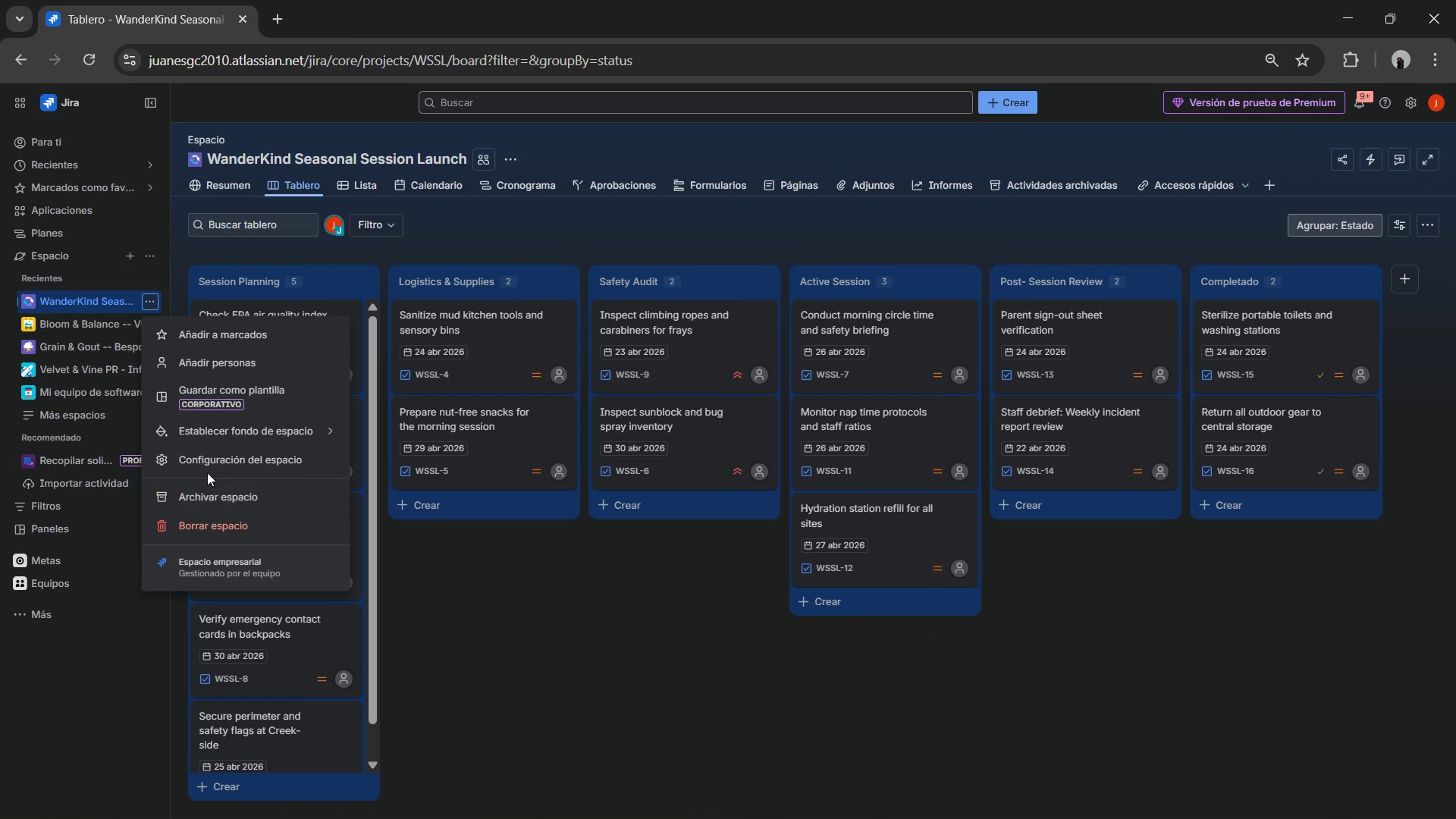 
left_click([204, 453])
 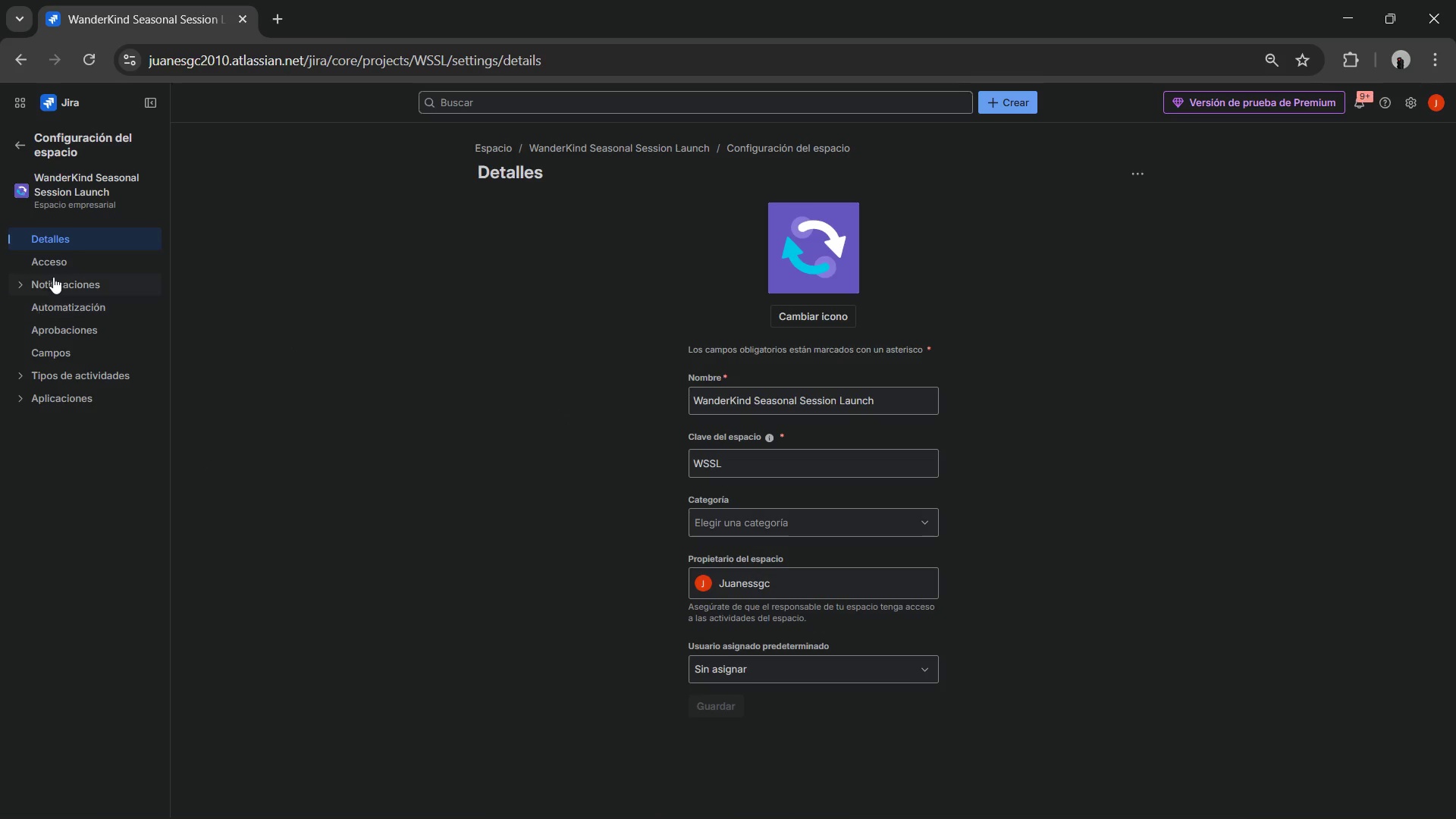 
wait(5.62)
 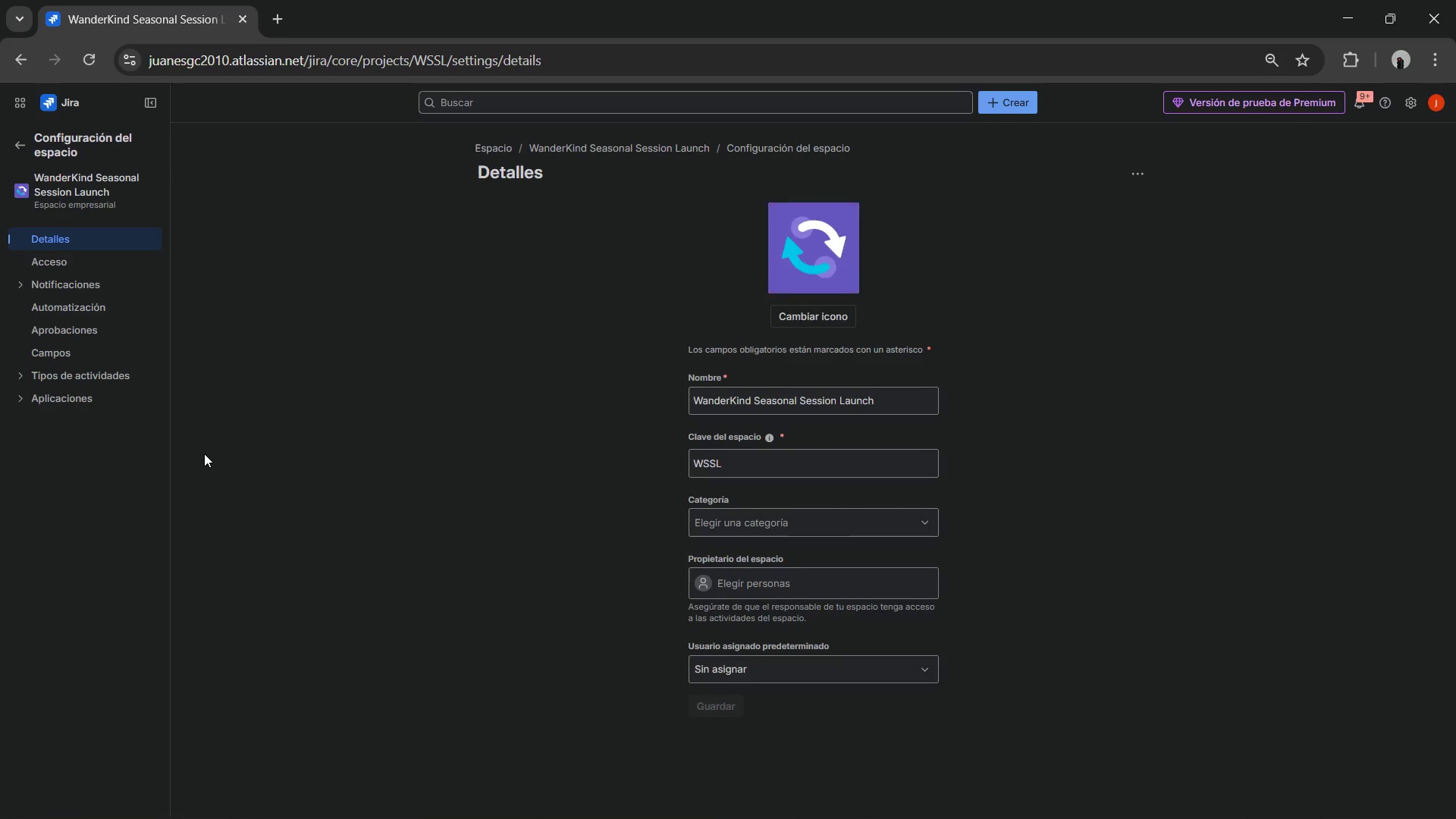 
left_click([74, 299])
 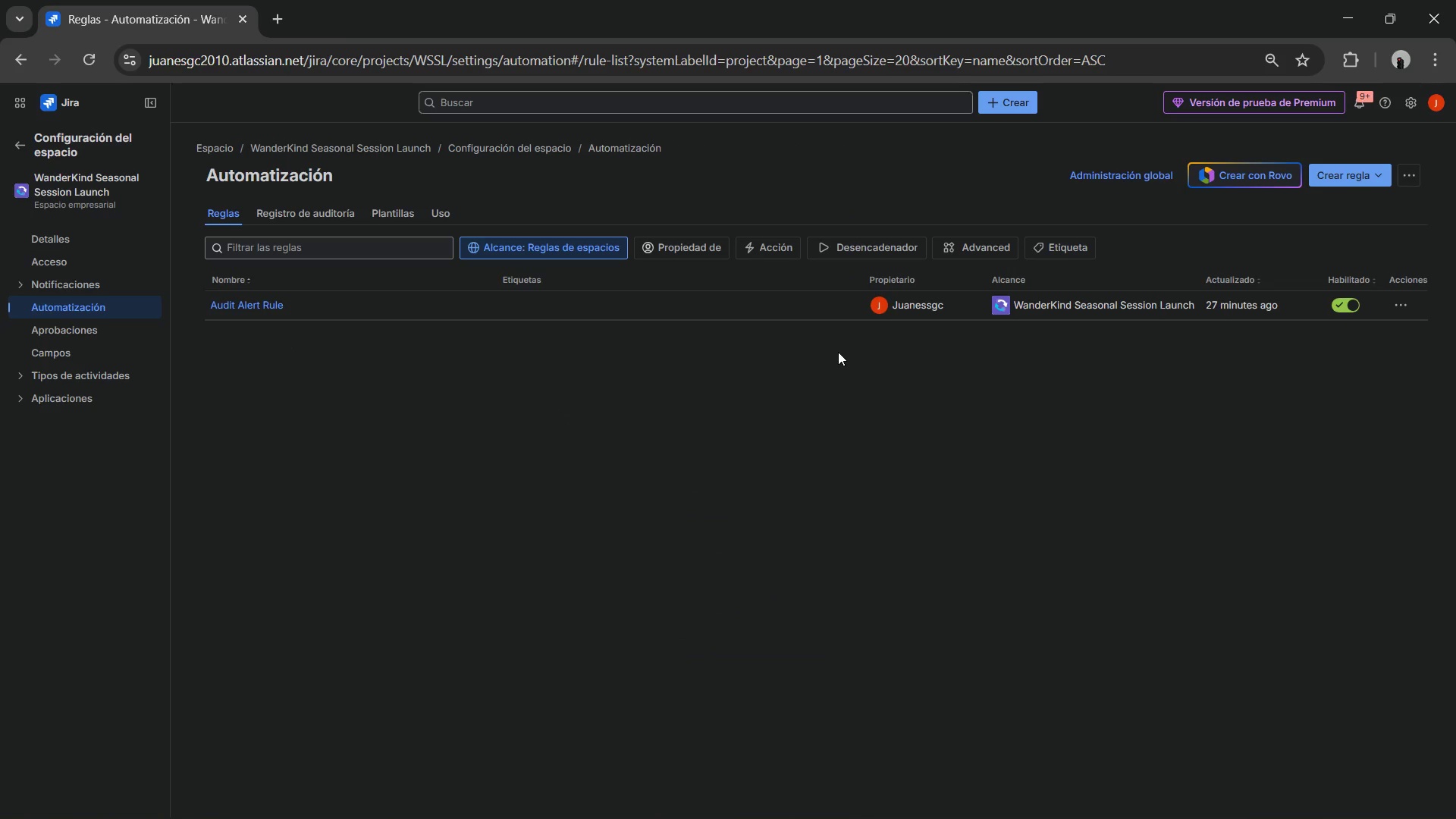 
left_click([270, 307])
 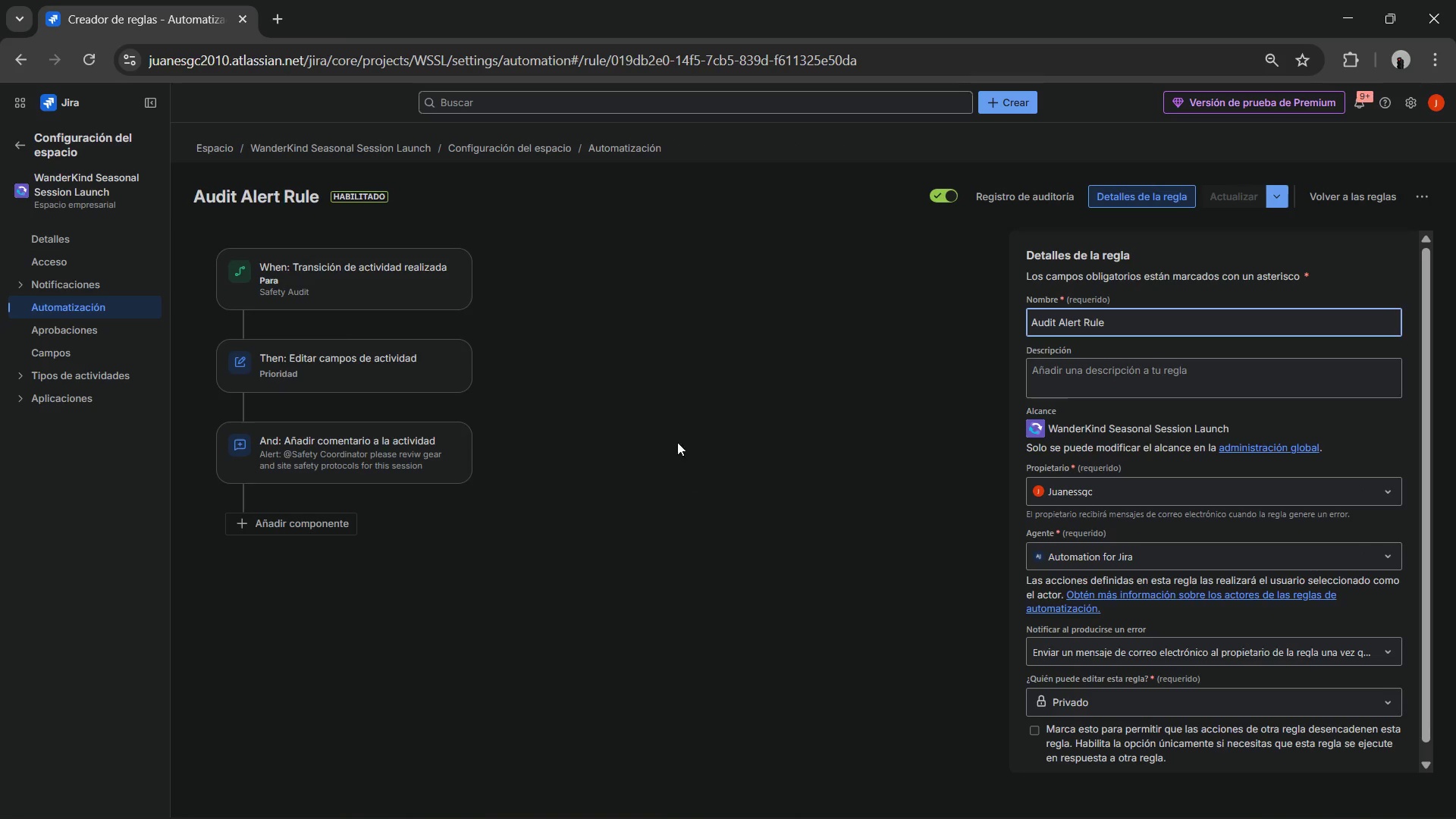 
left_click([367, 455])
 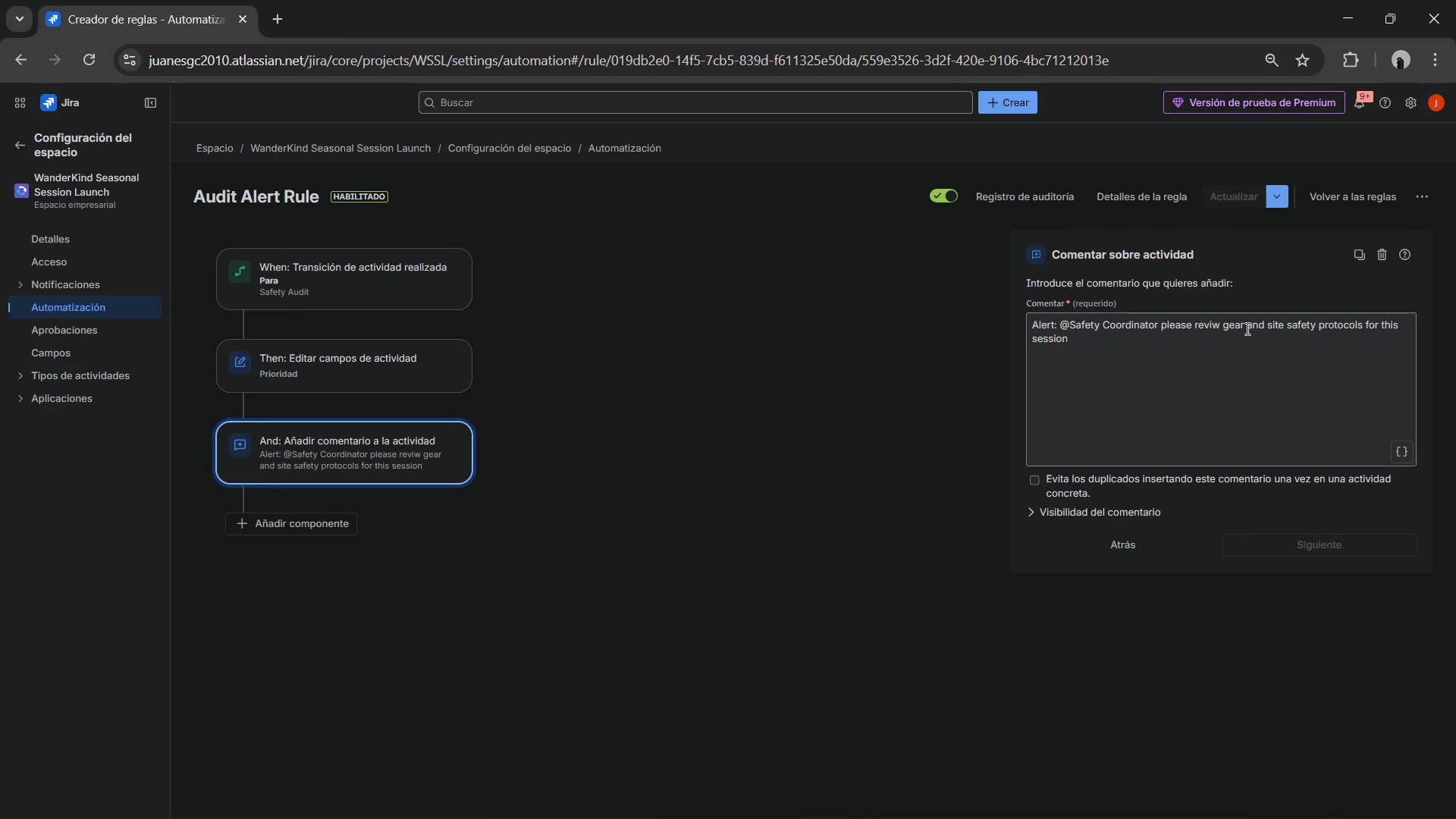 
left_click([1191, 329])
 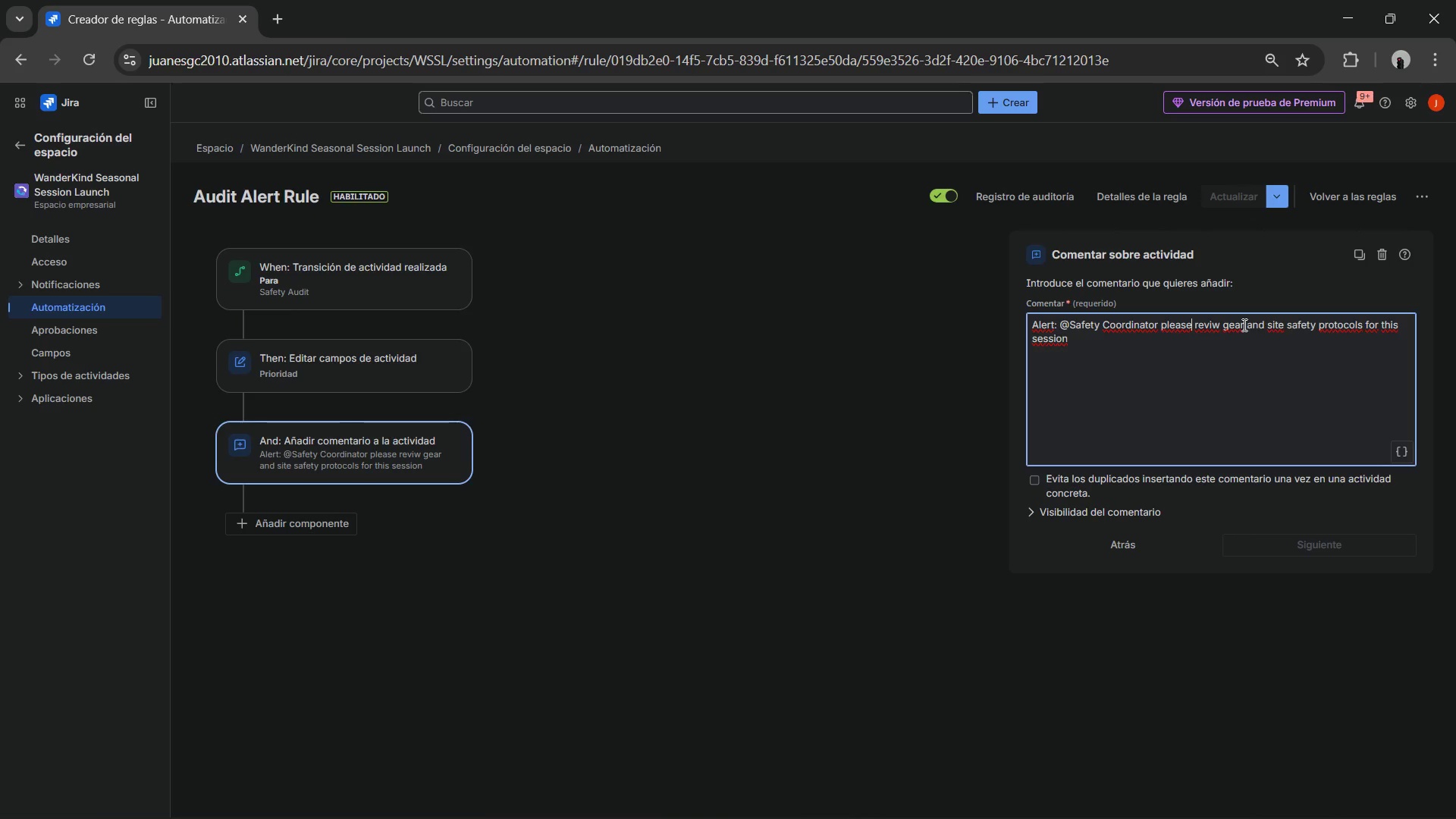 
key(ArrowRight)
 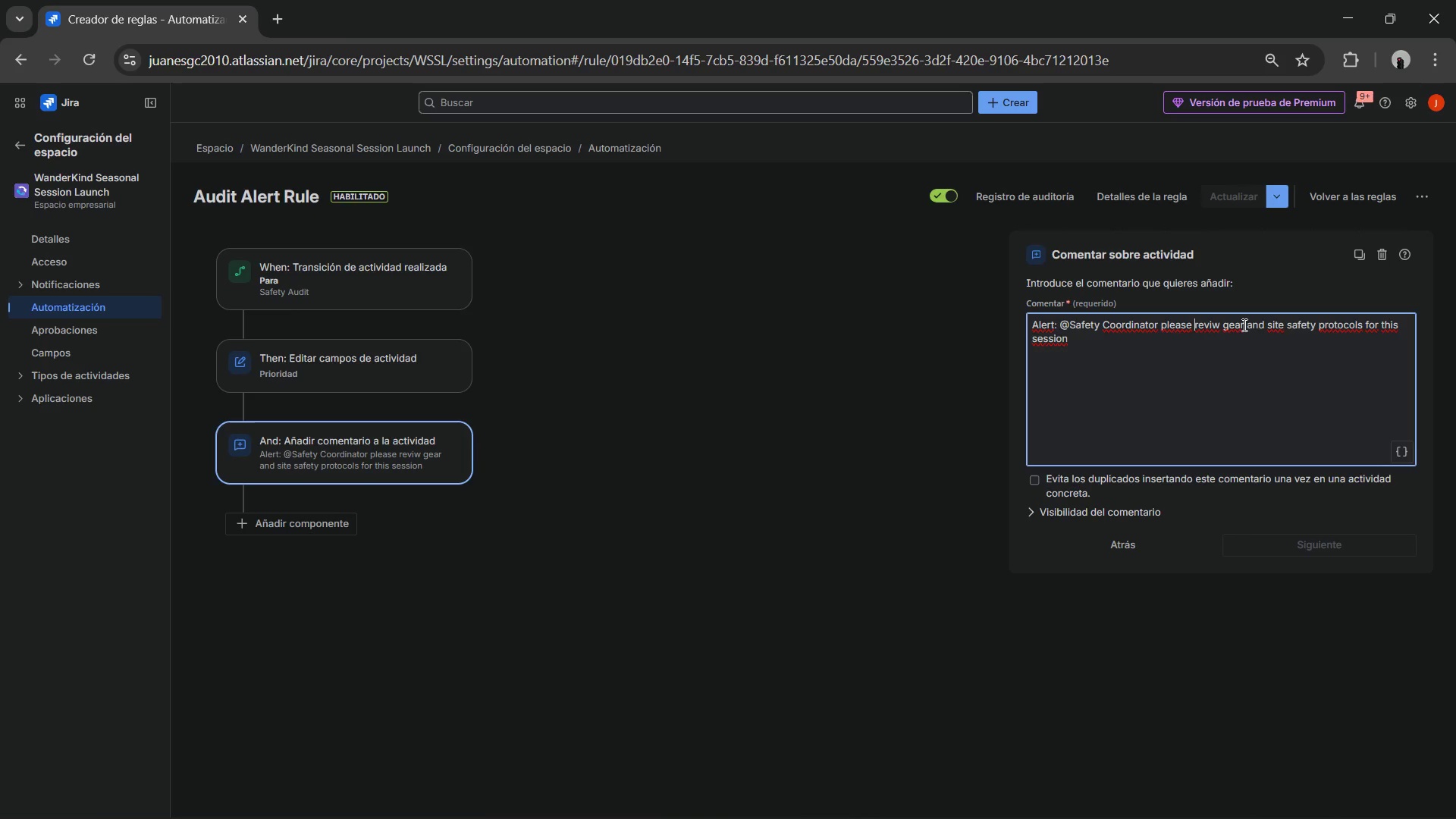 
key(ArrowRight)
 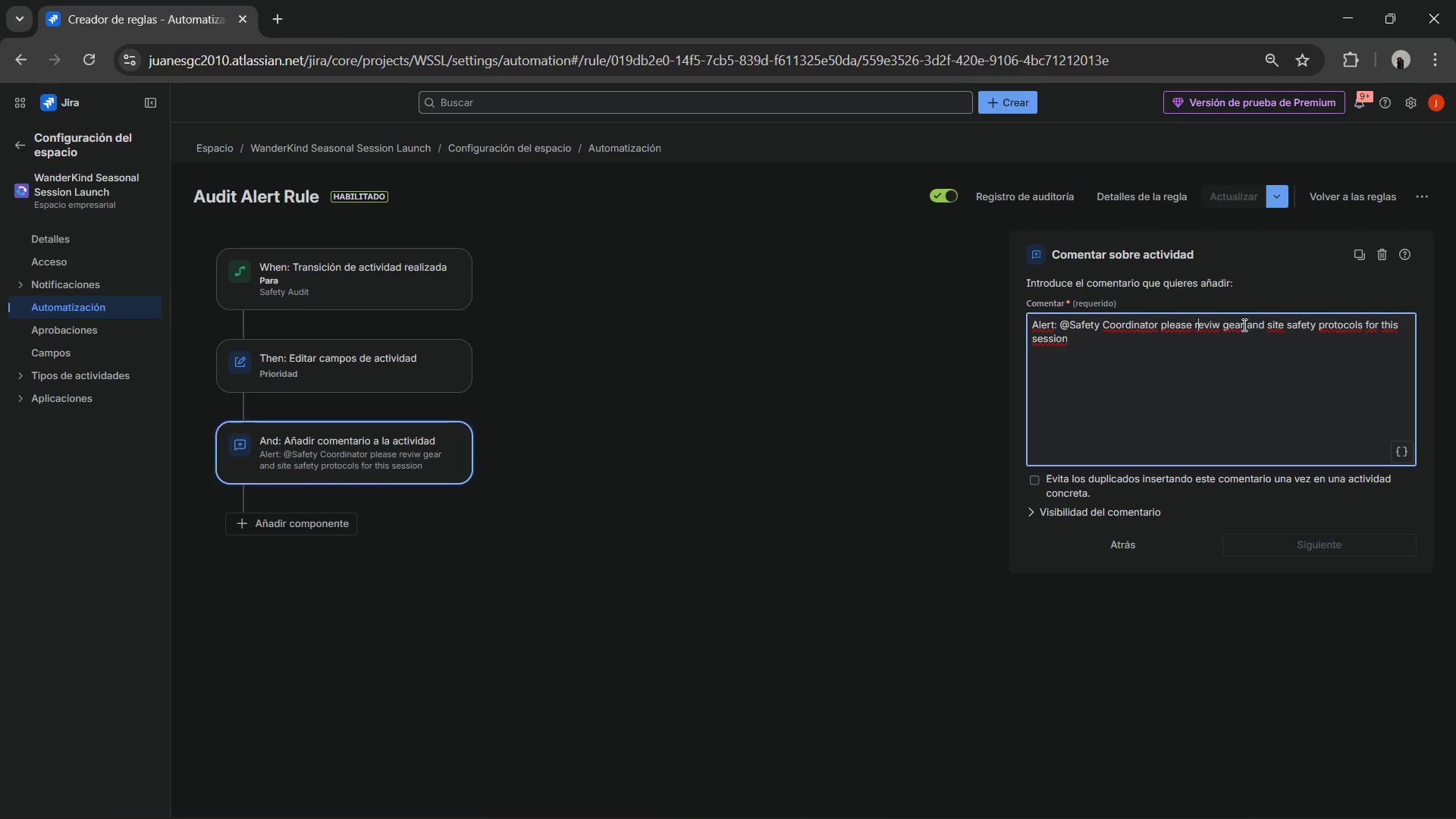 
key(ArrowRight)
 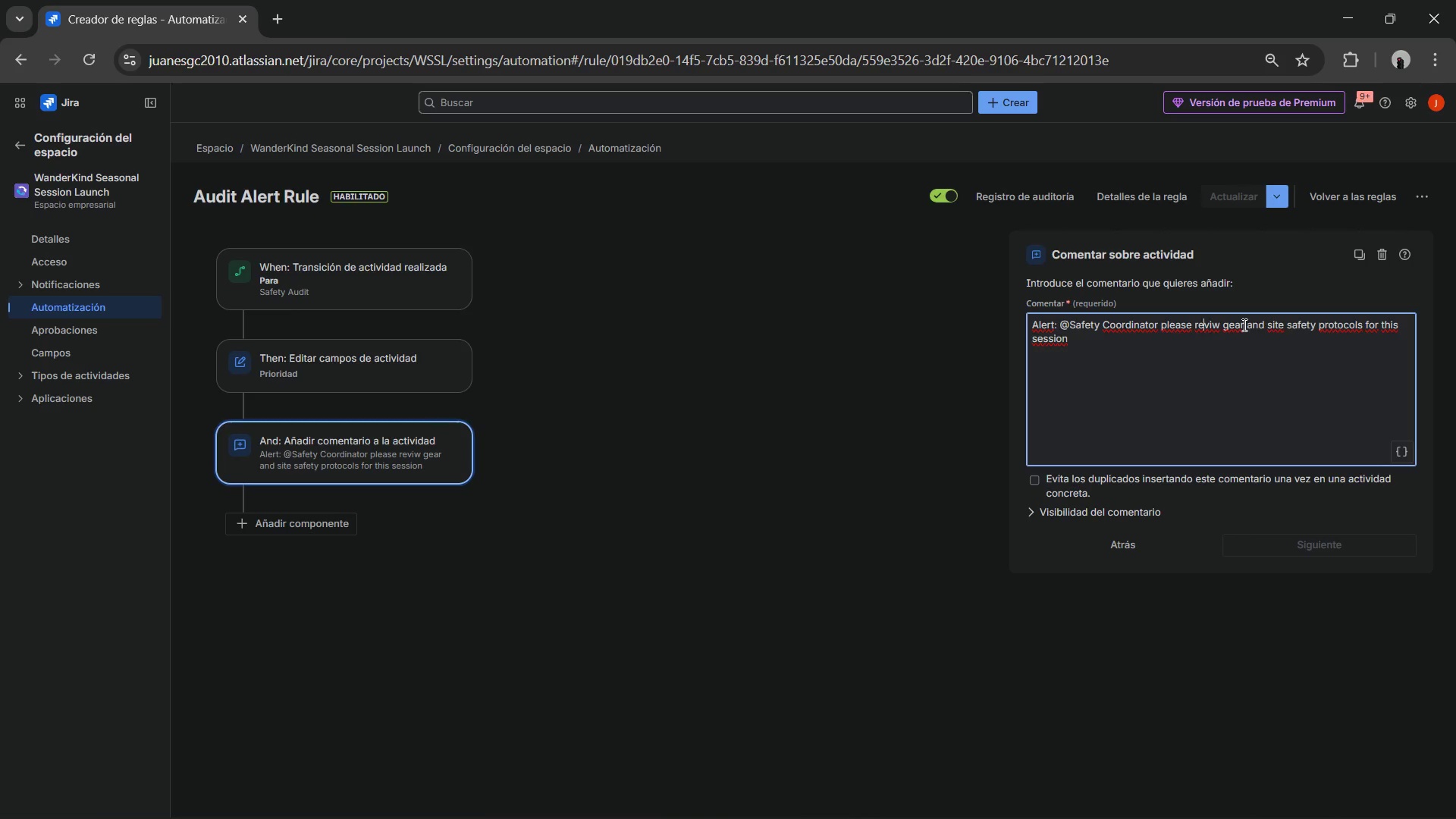 
key(ArrowRight)
 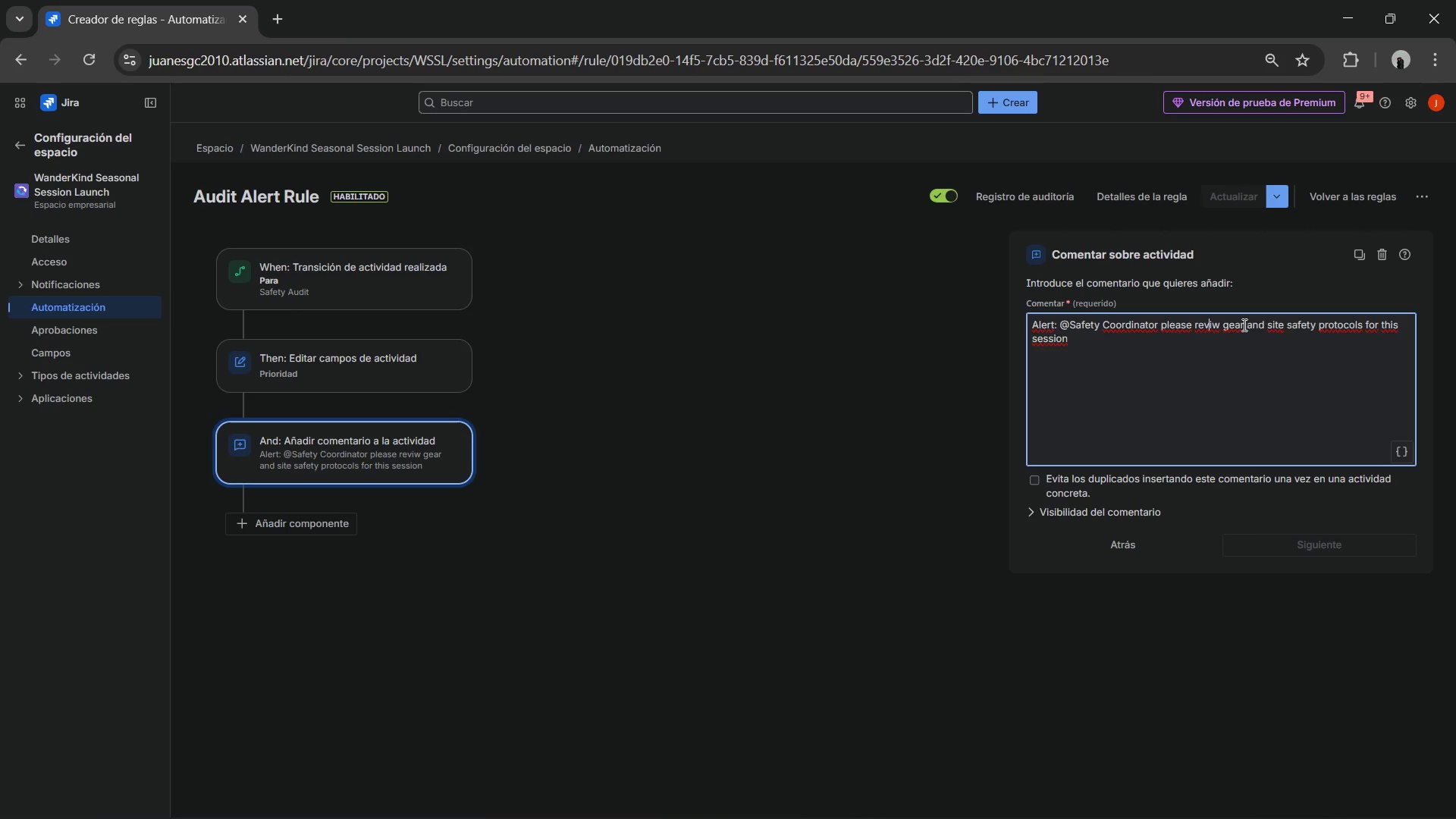 
key(ArrowRight)
 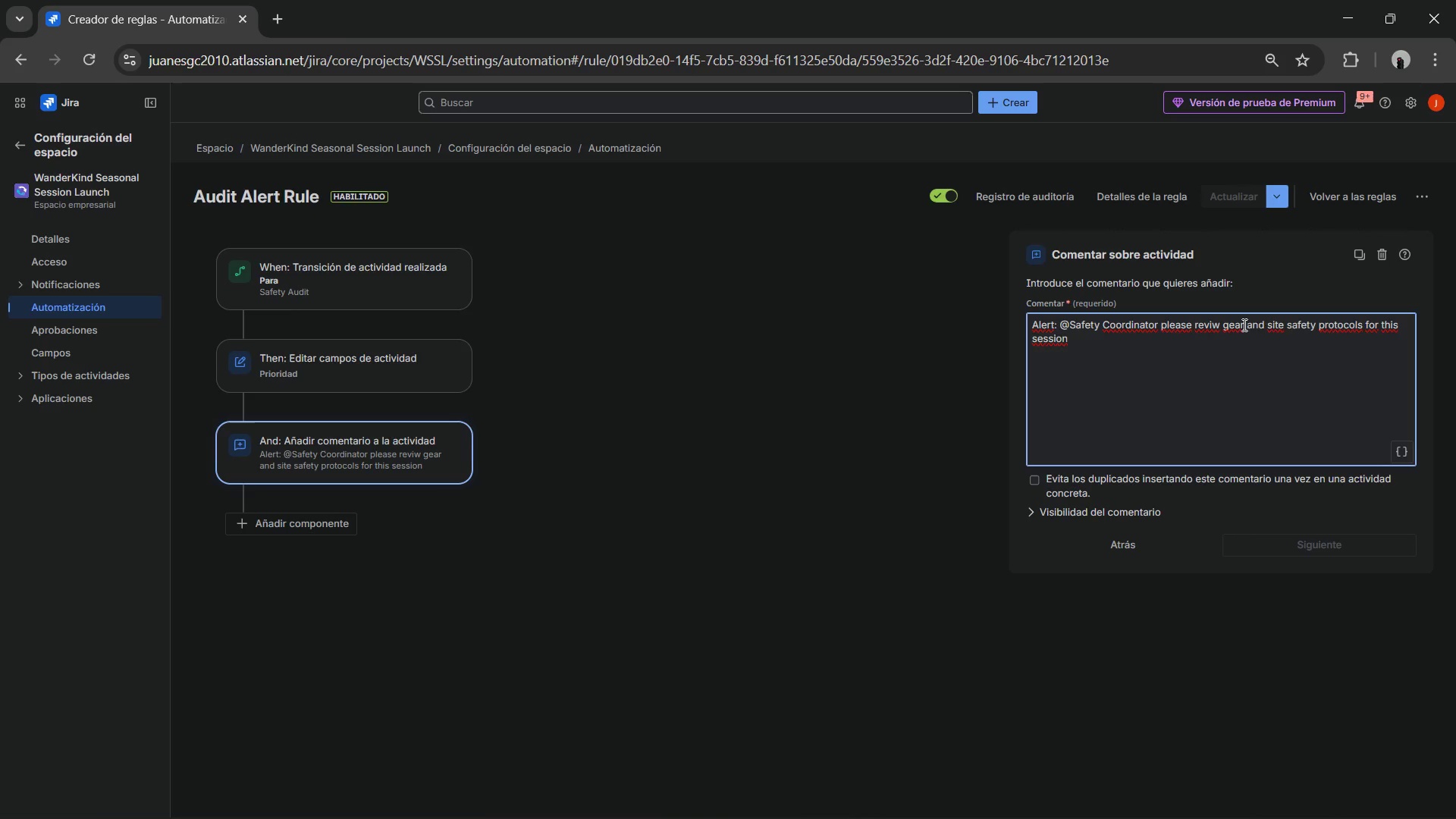 
key(E)
 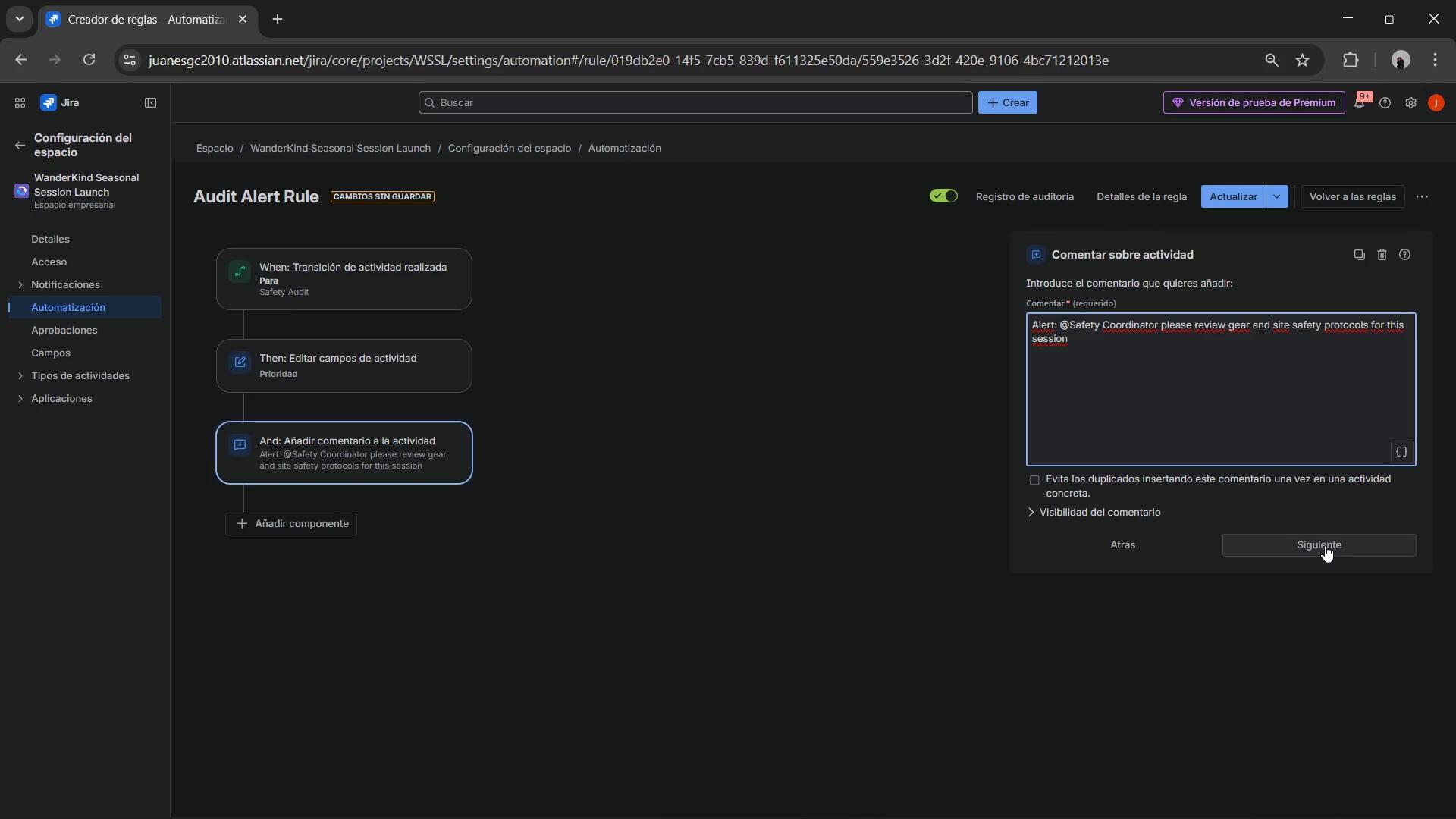 
left_click_drag(start_coordinate=[1325, 545], to_coordinate=[1325, 552])
 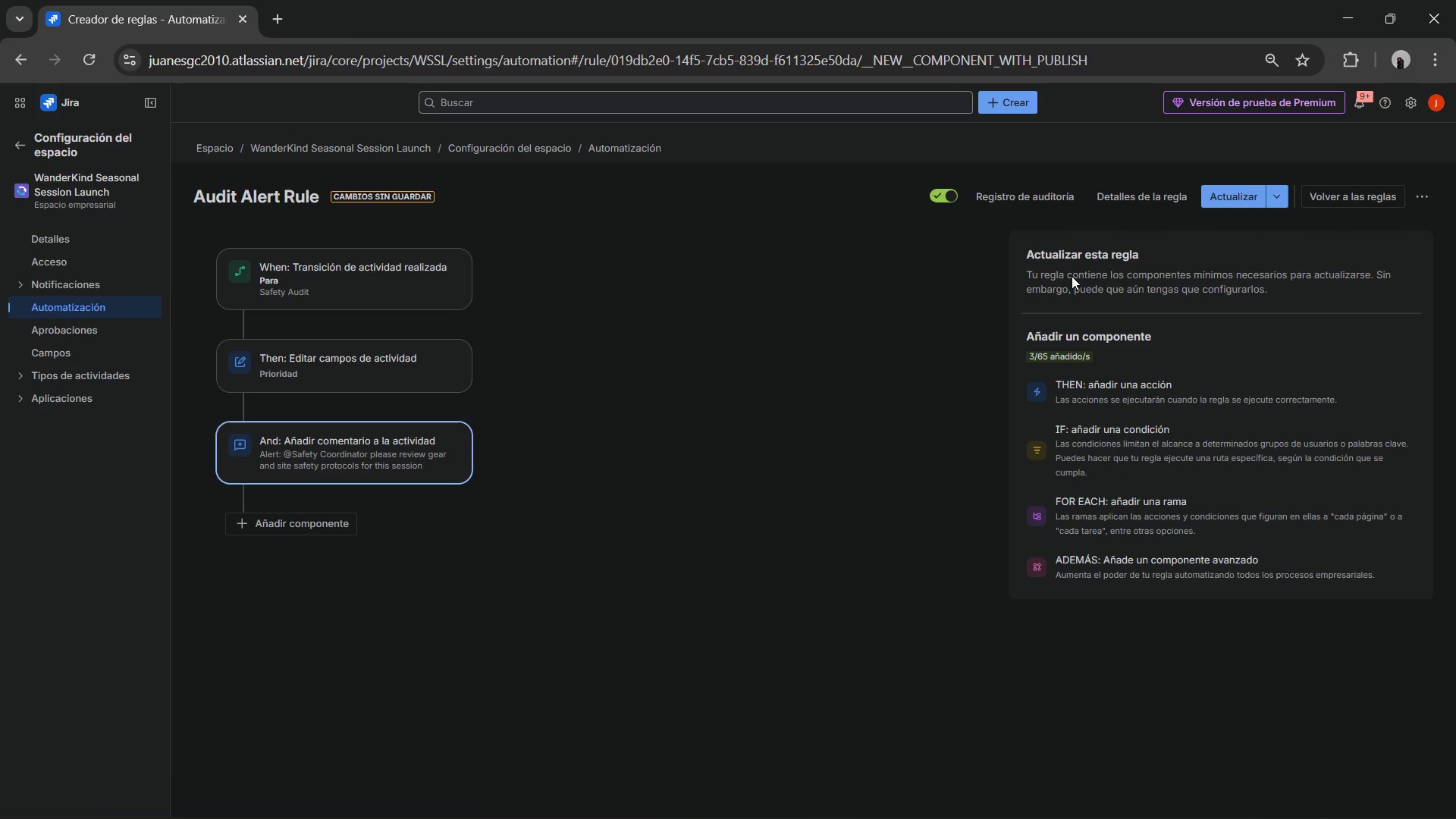 
left_click([1226, 199])
 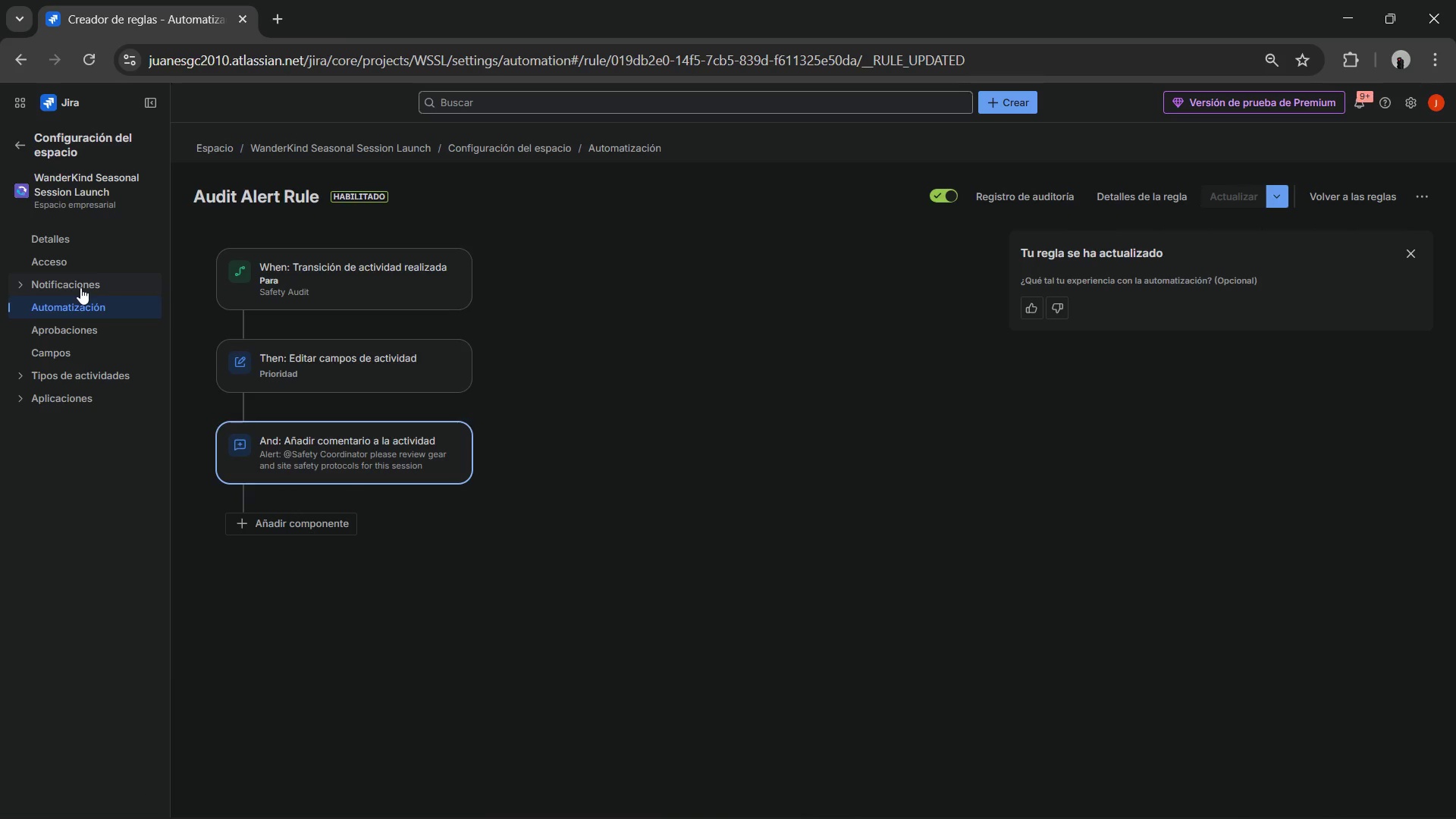 
wait(15.56)
 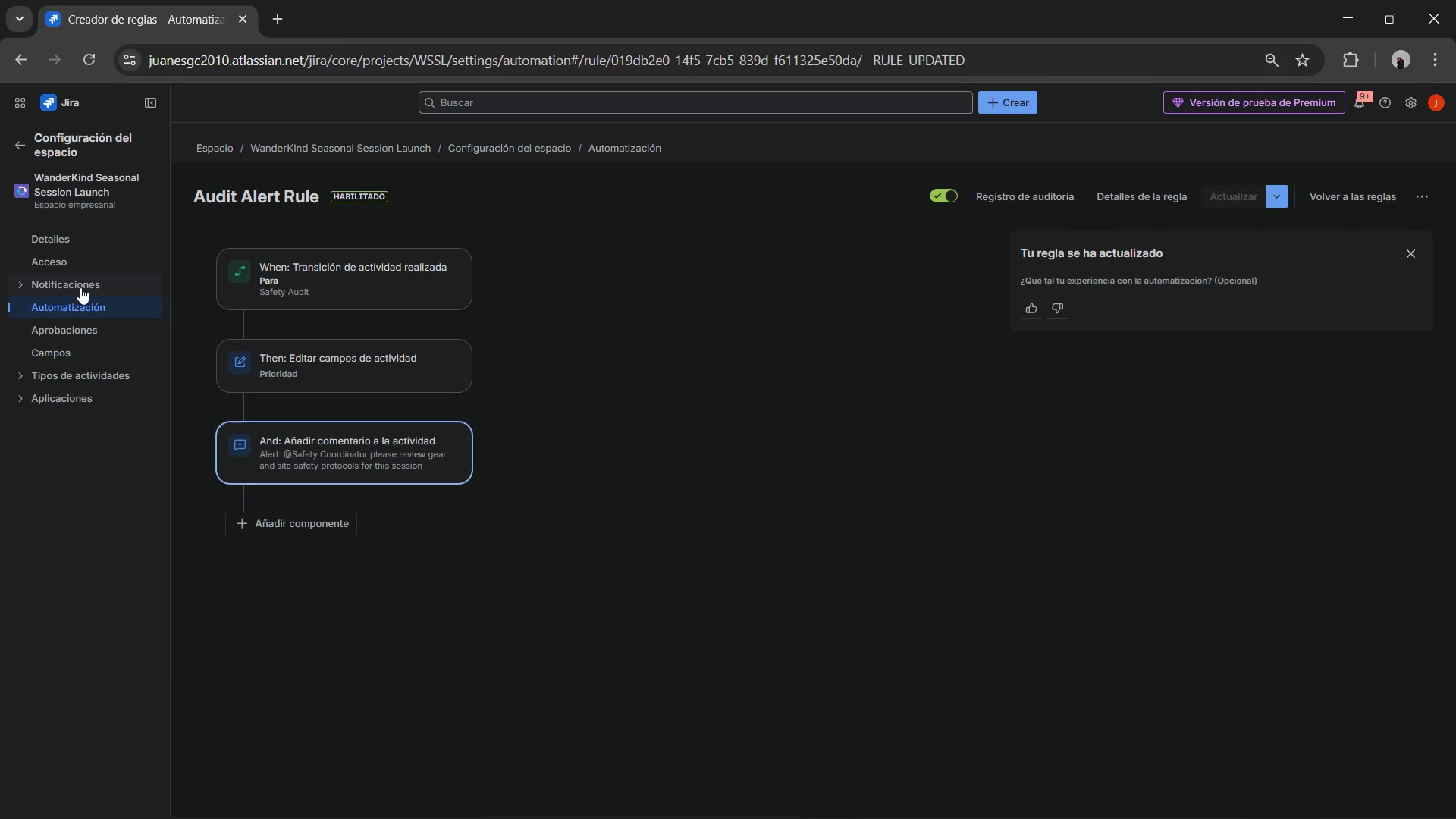 
left_click([77, 350])
 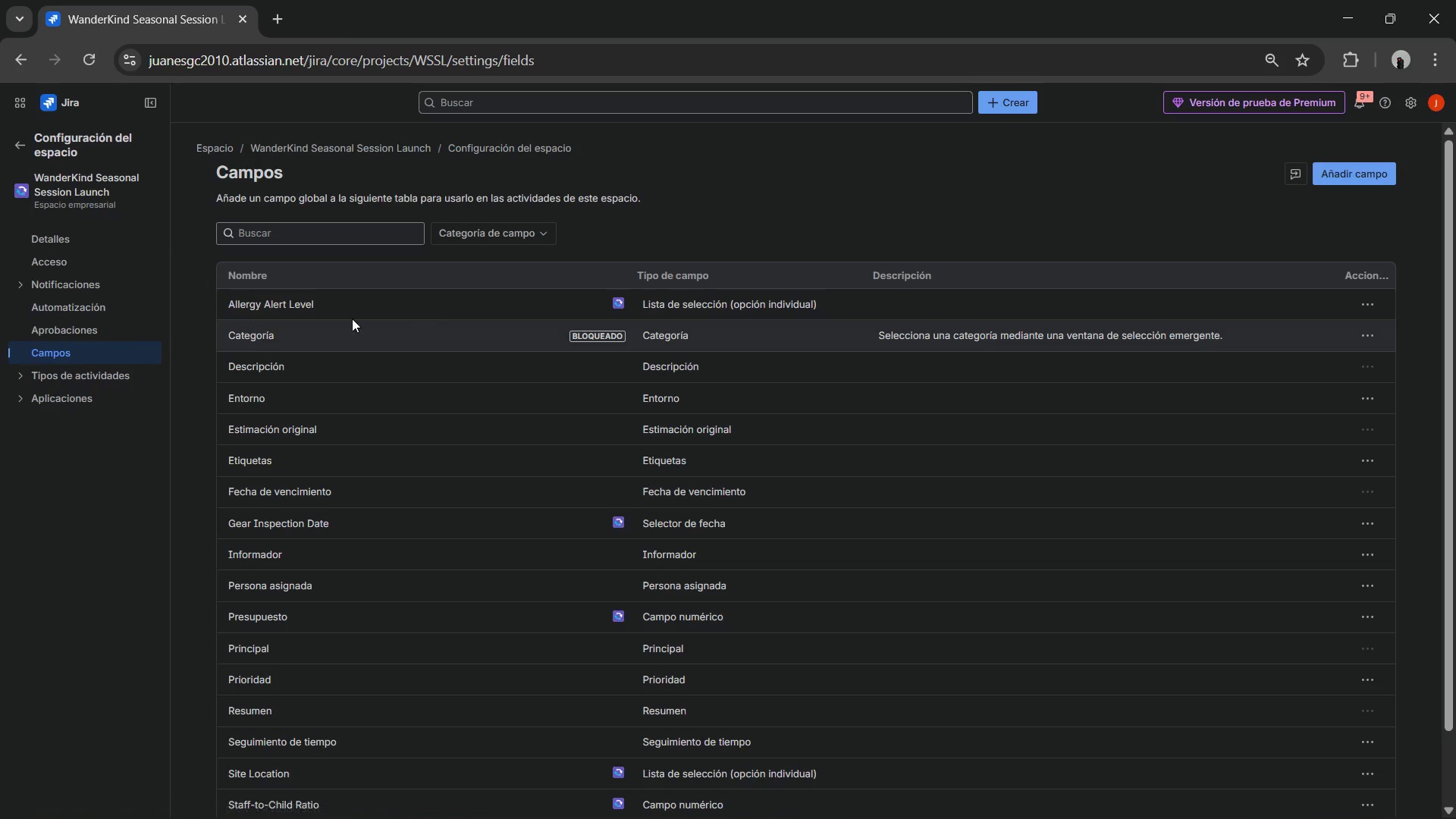 
scroll: coordinate [324, 331], scroll_direction: down, amount: 5.0
 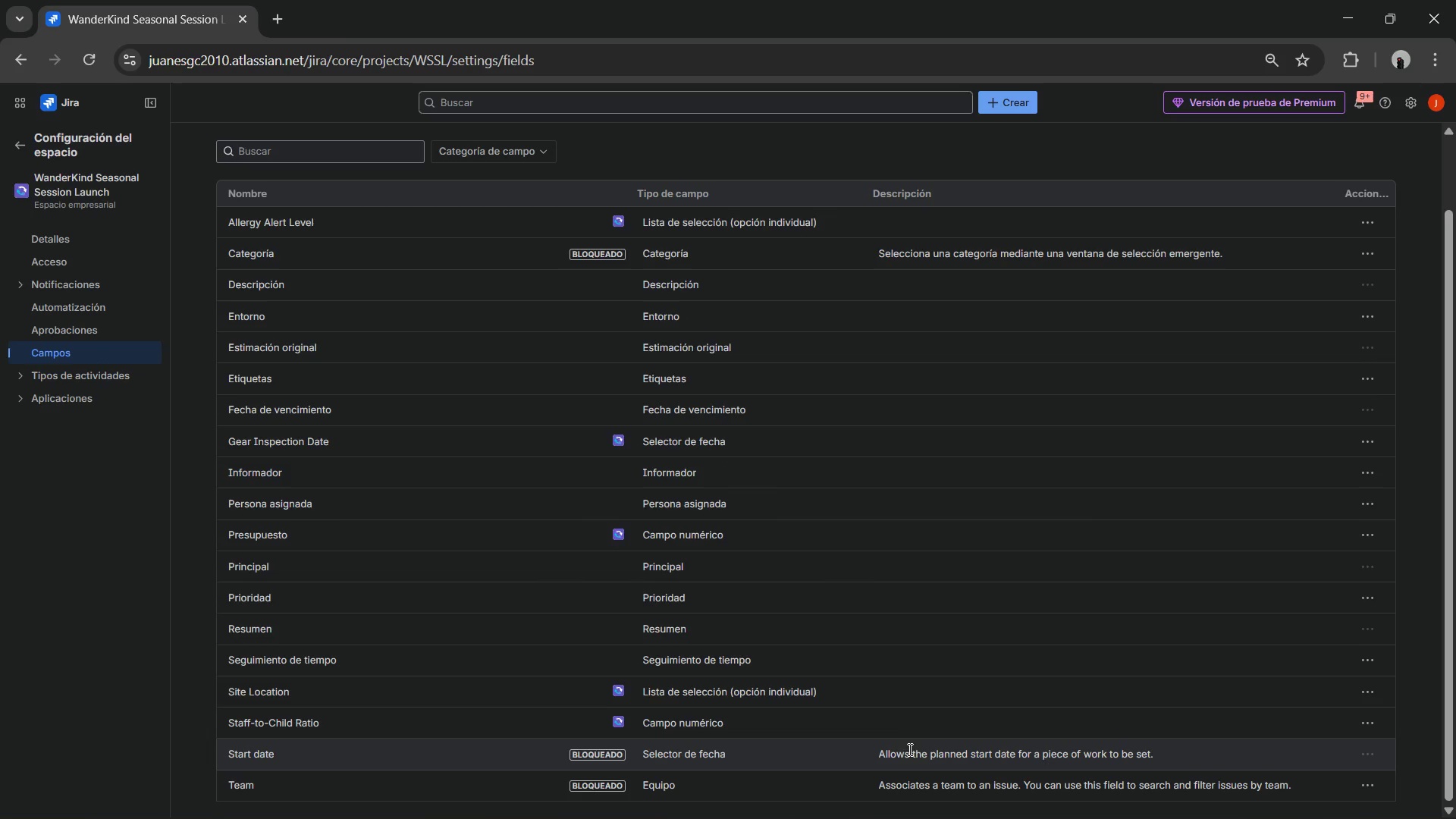 
left_click_drag(start_coordinate=[861, 752], to_coordinate=[1241, 744])
 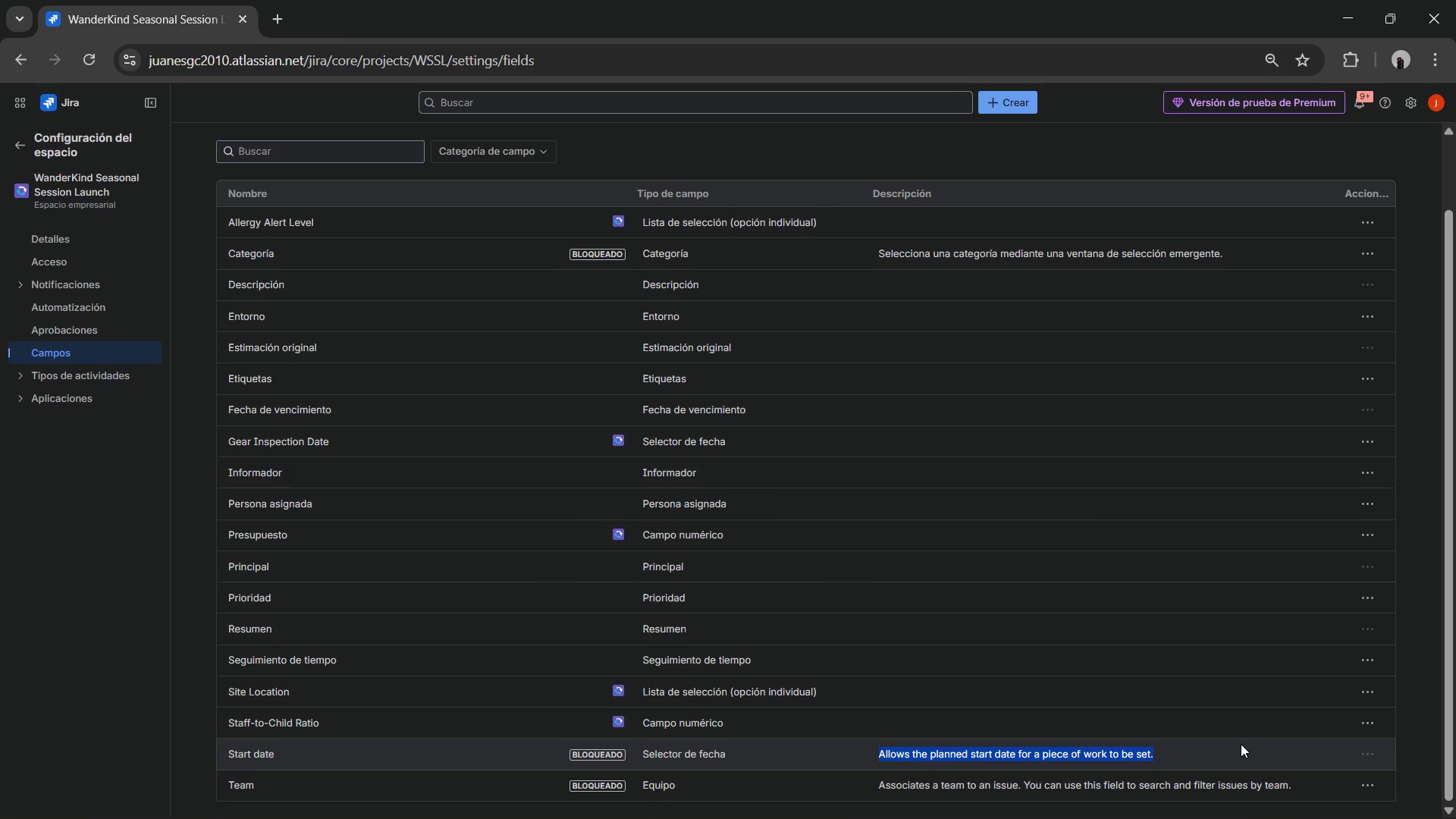 
left_click([1241, 744])
 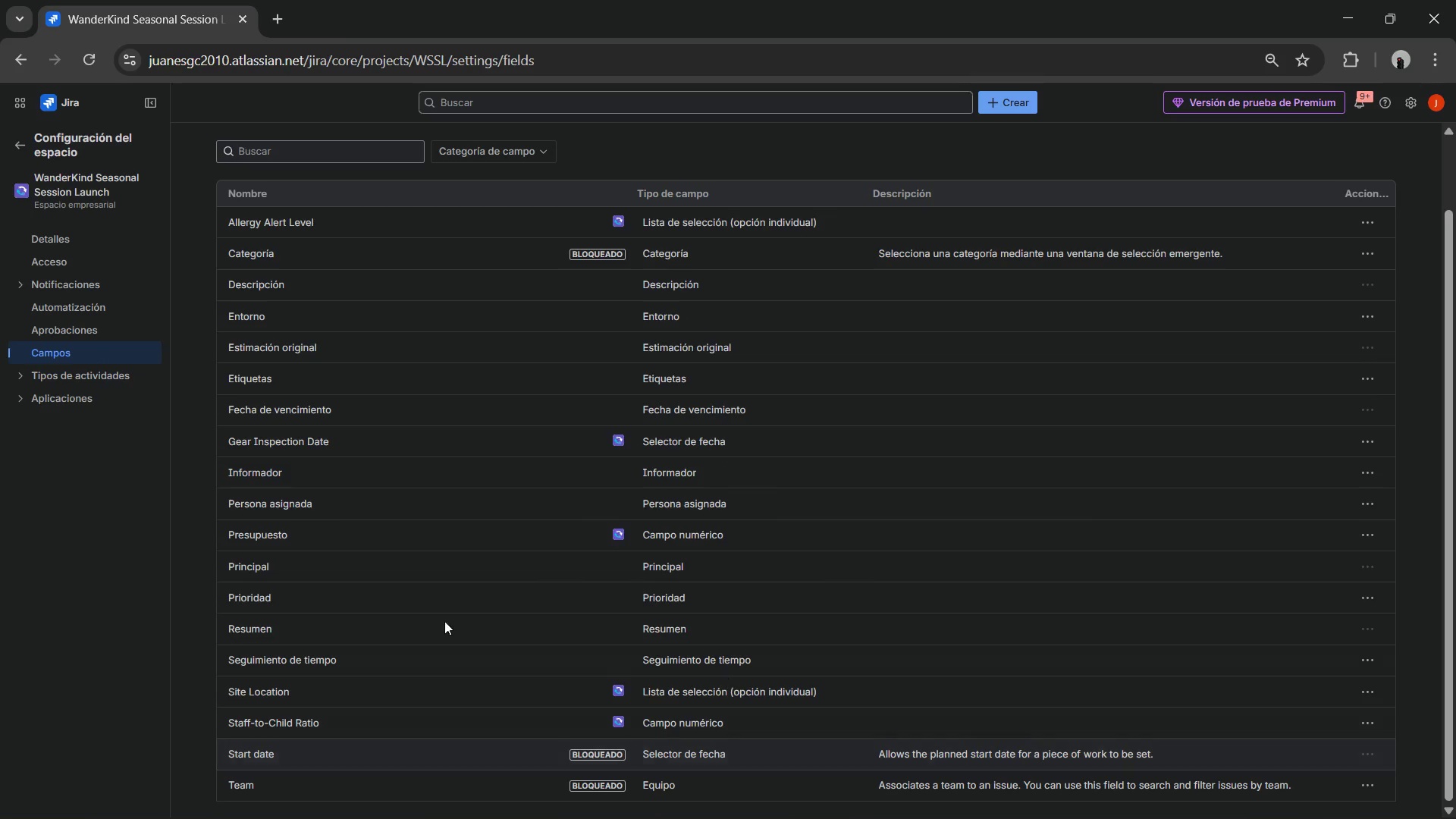 
left_click([121, 377])
 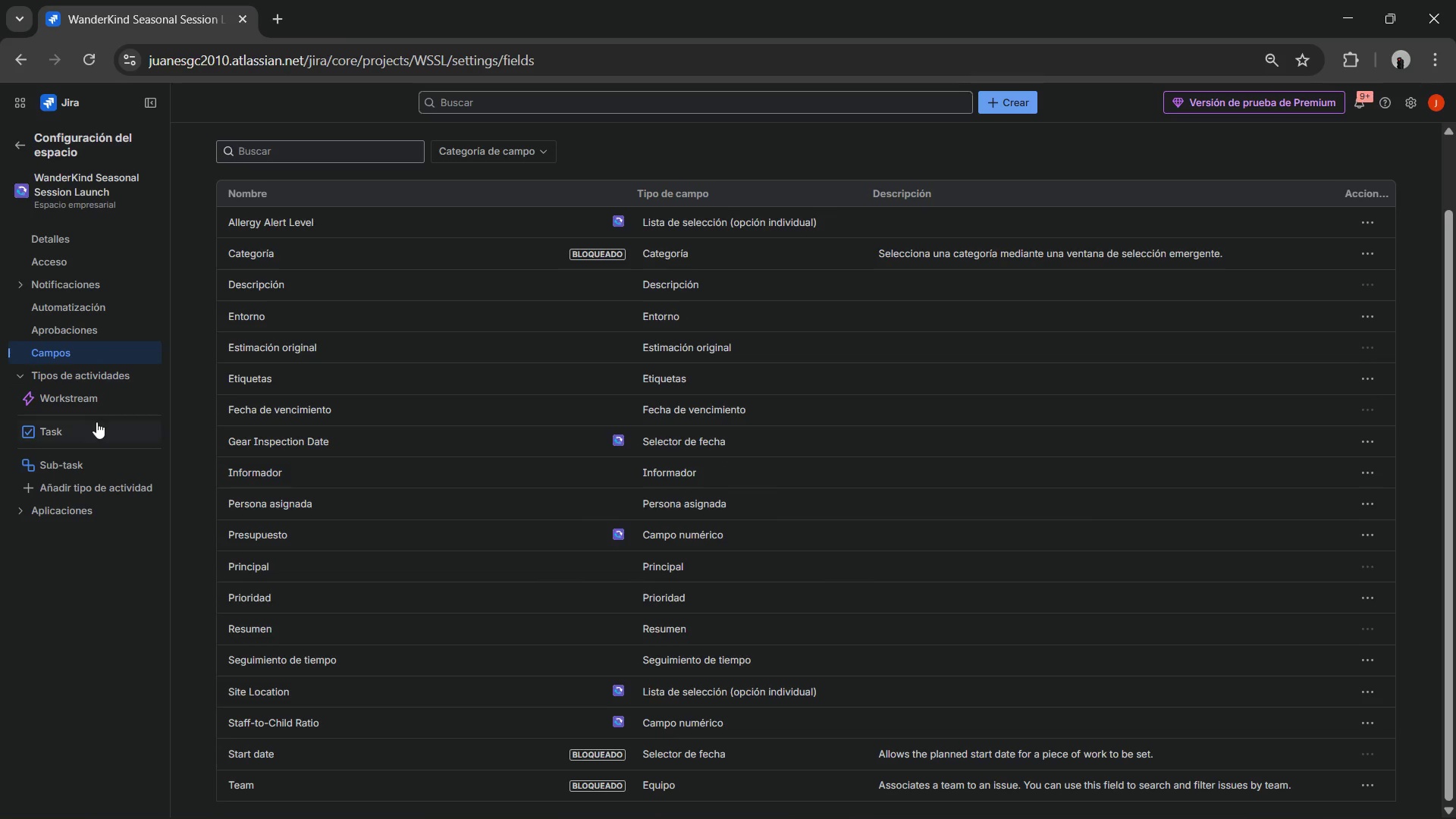 
left_click([94, 426])
 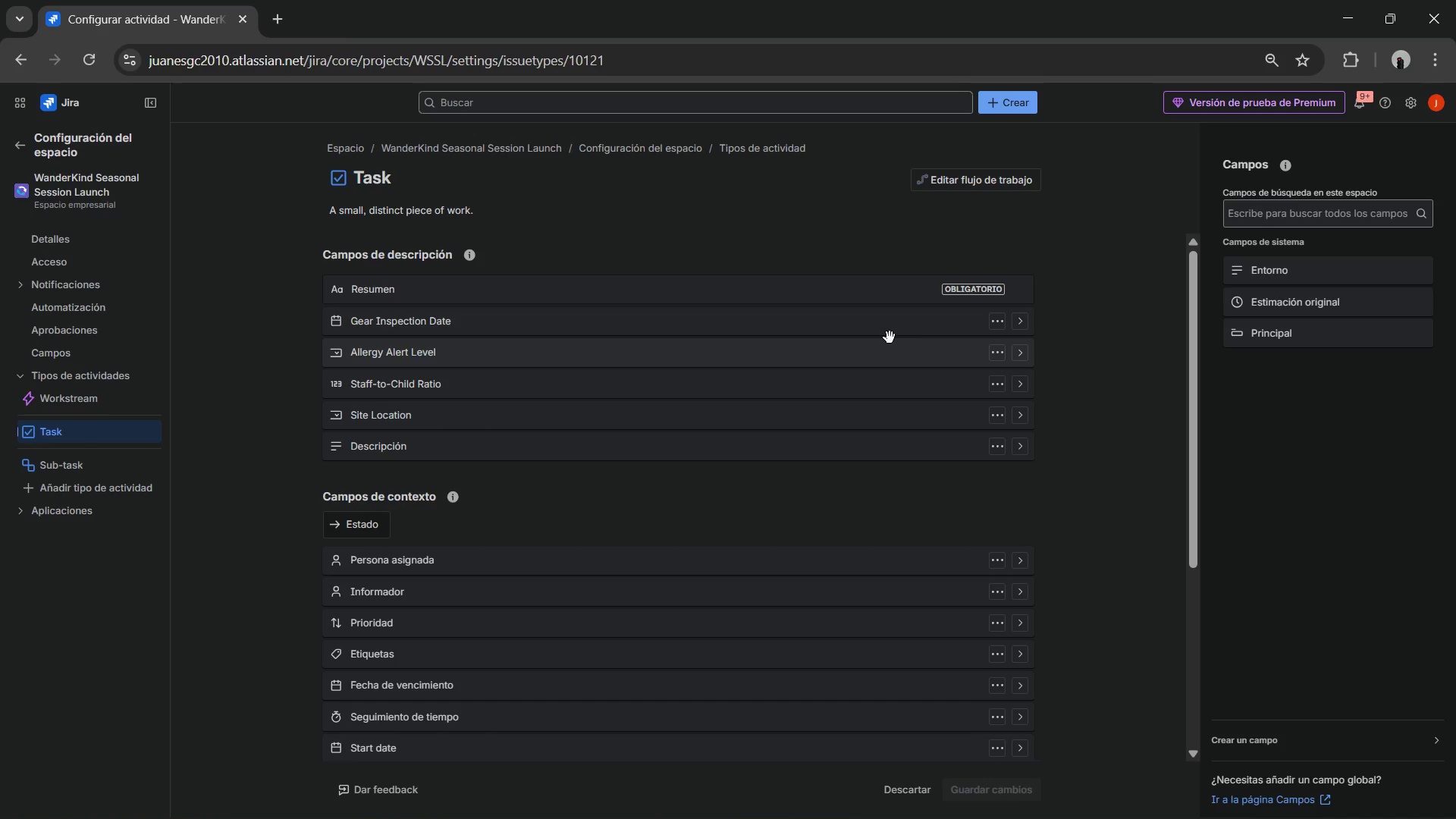 
wait(13.0)
 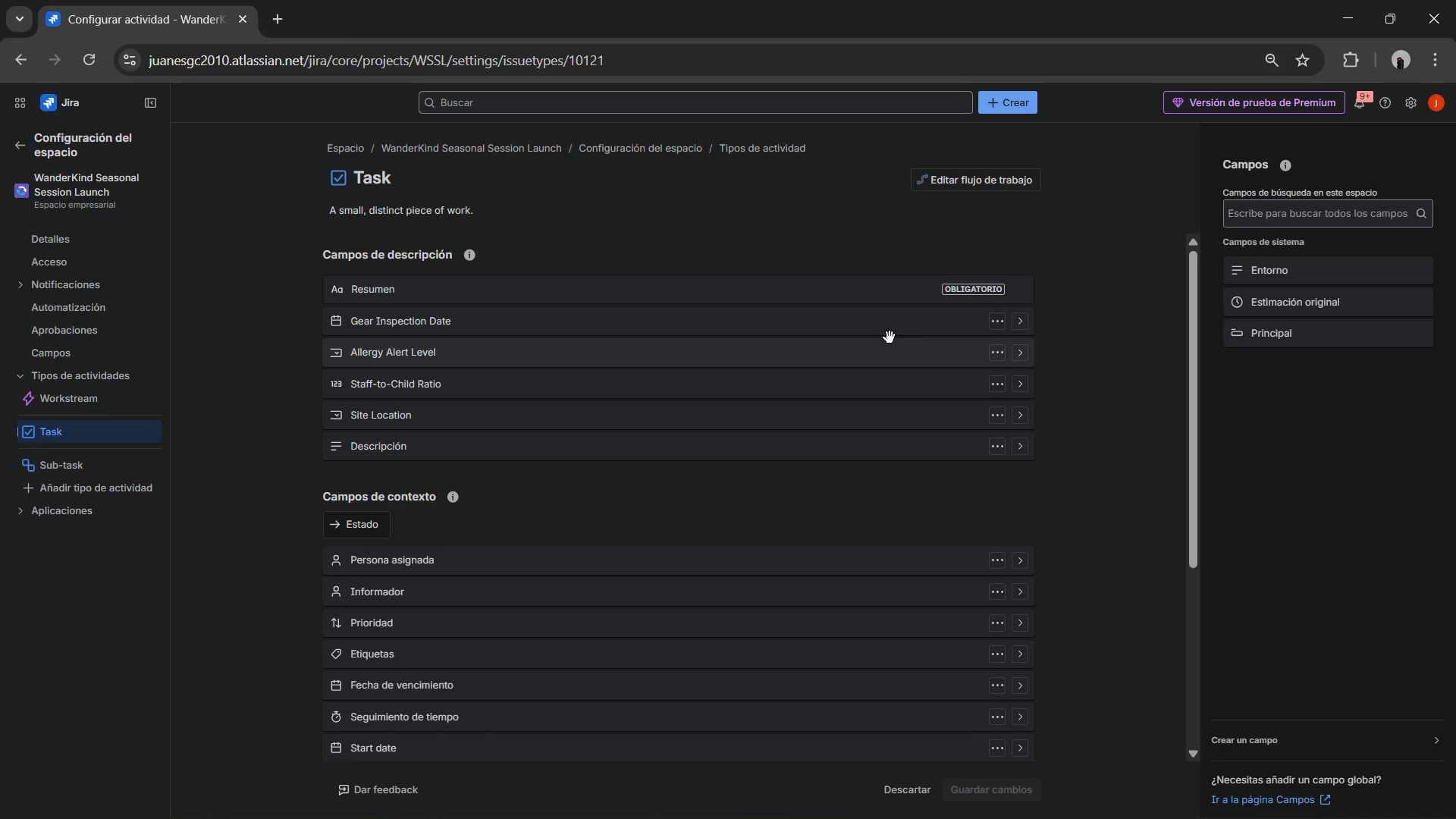 
left_click([1024, 331])
 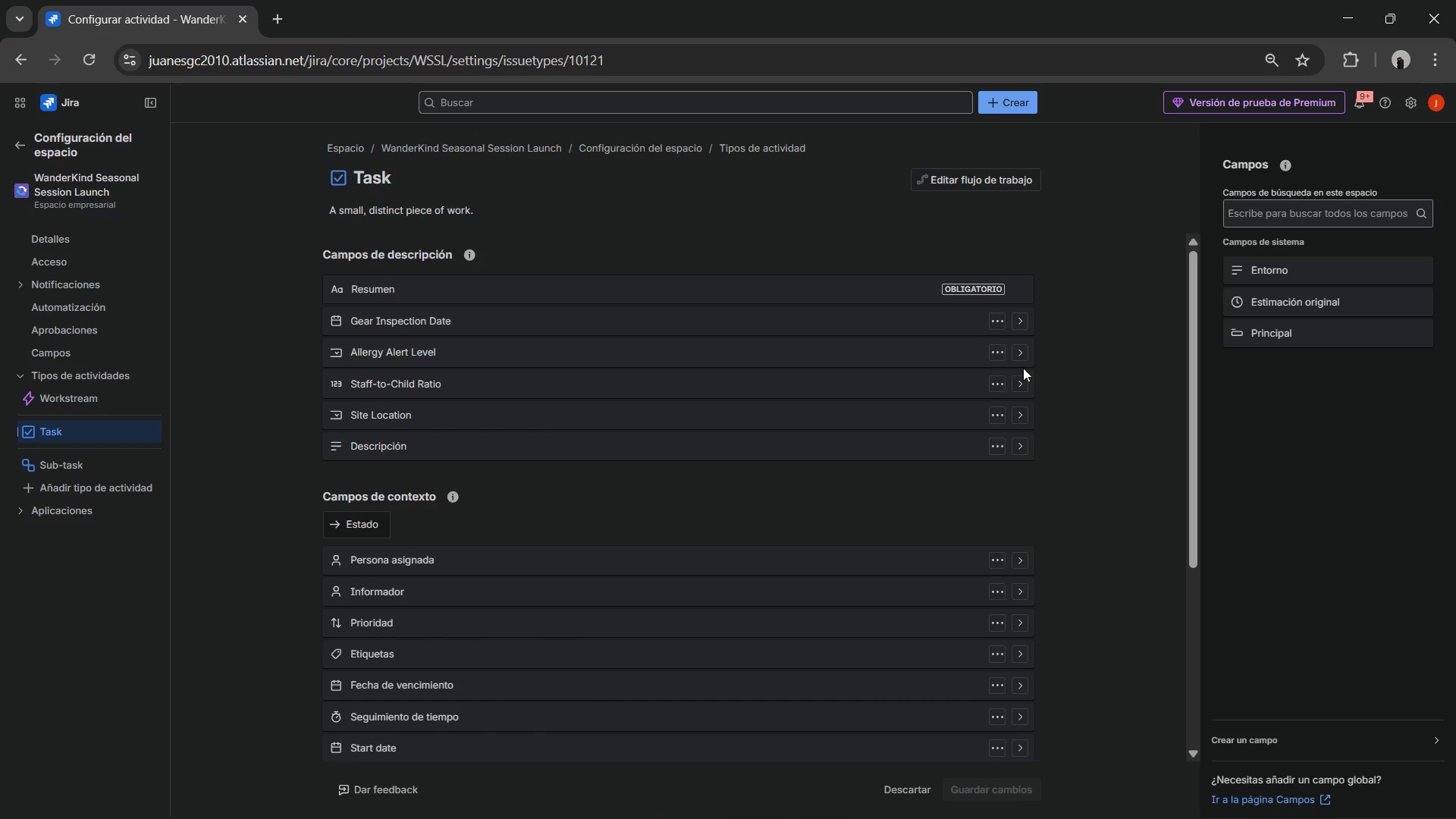 
left_click([1021, 358])
 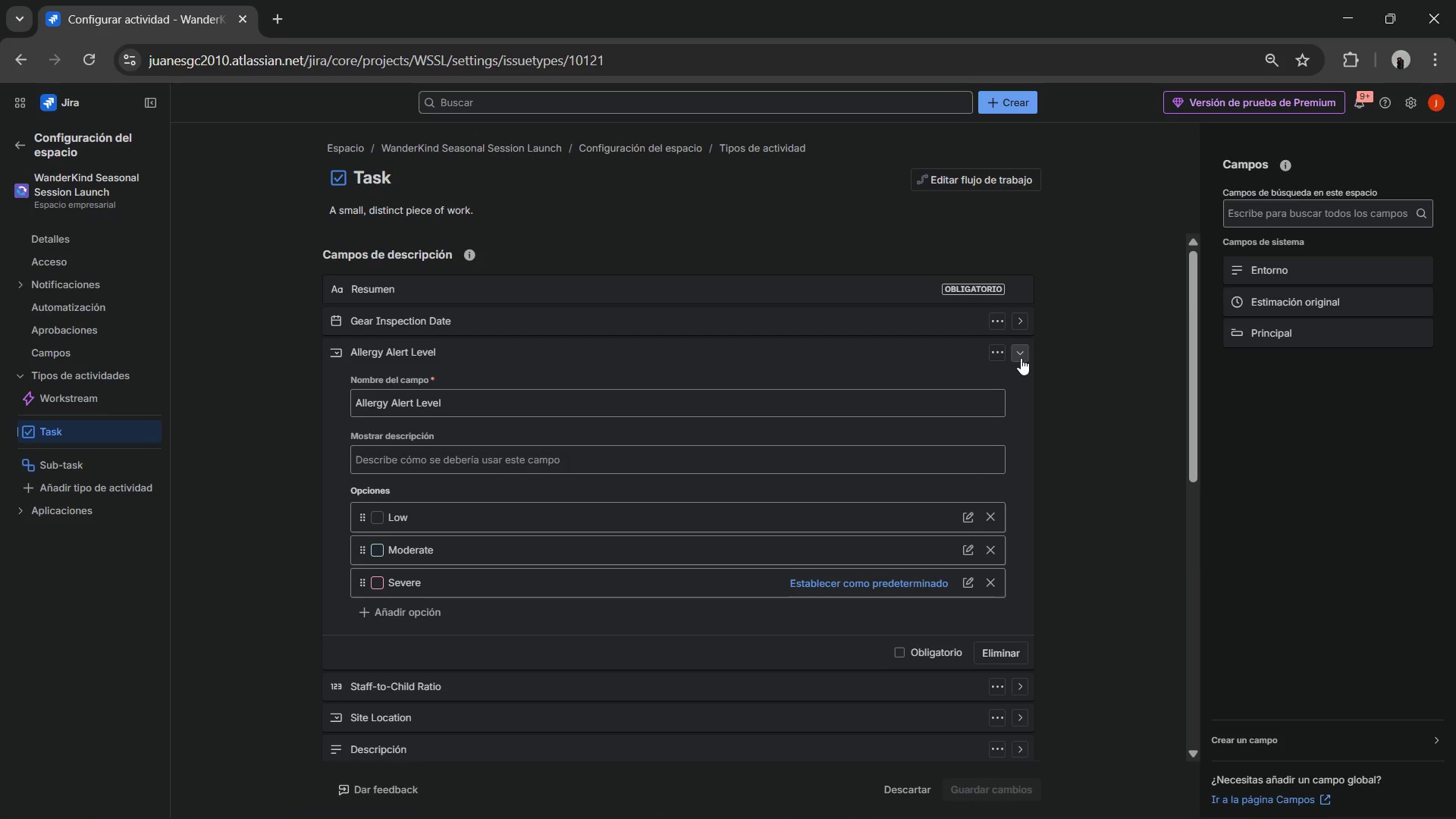 
left_click([1021, 358])
 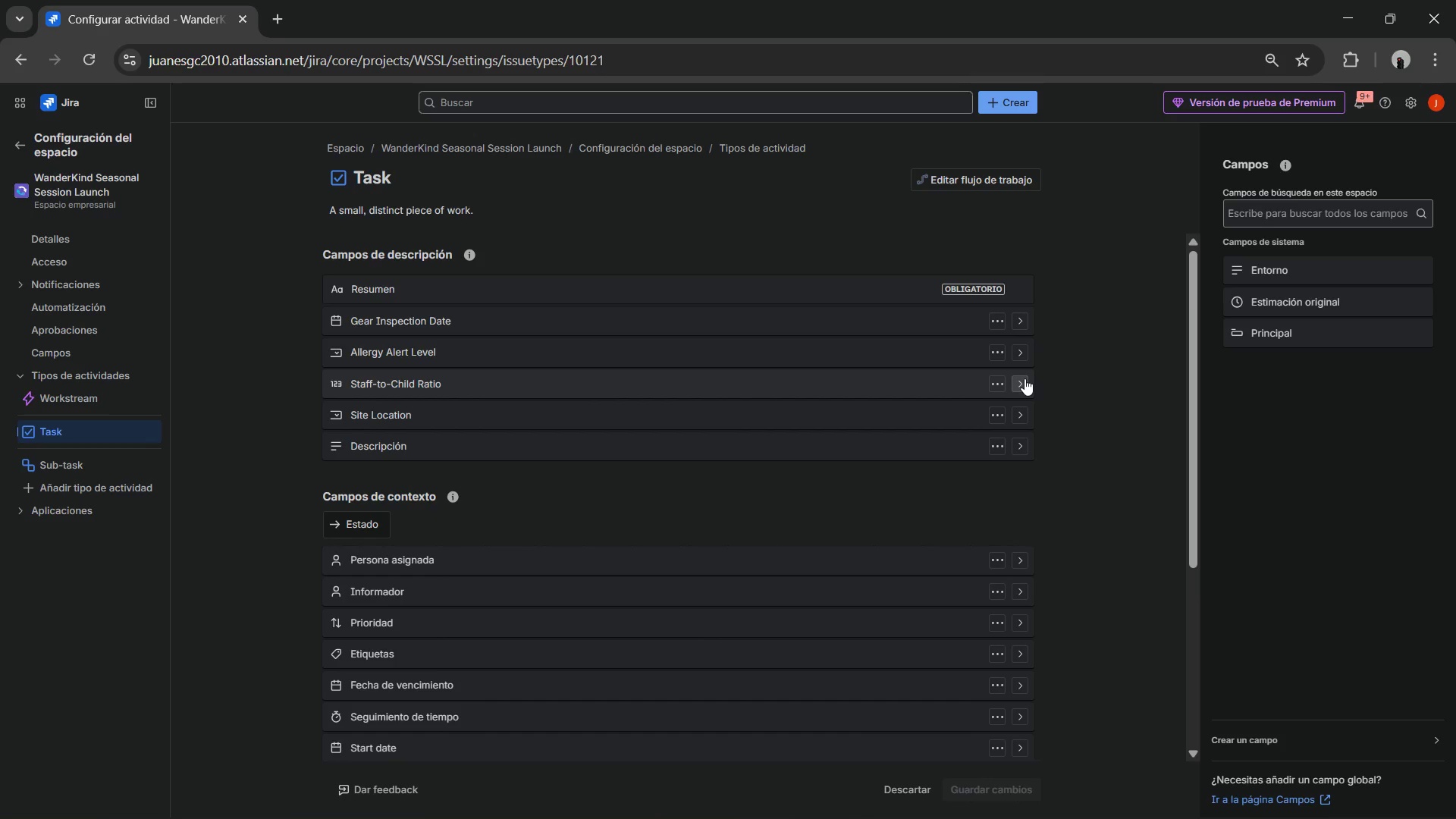 
left_click([1025, 378])
 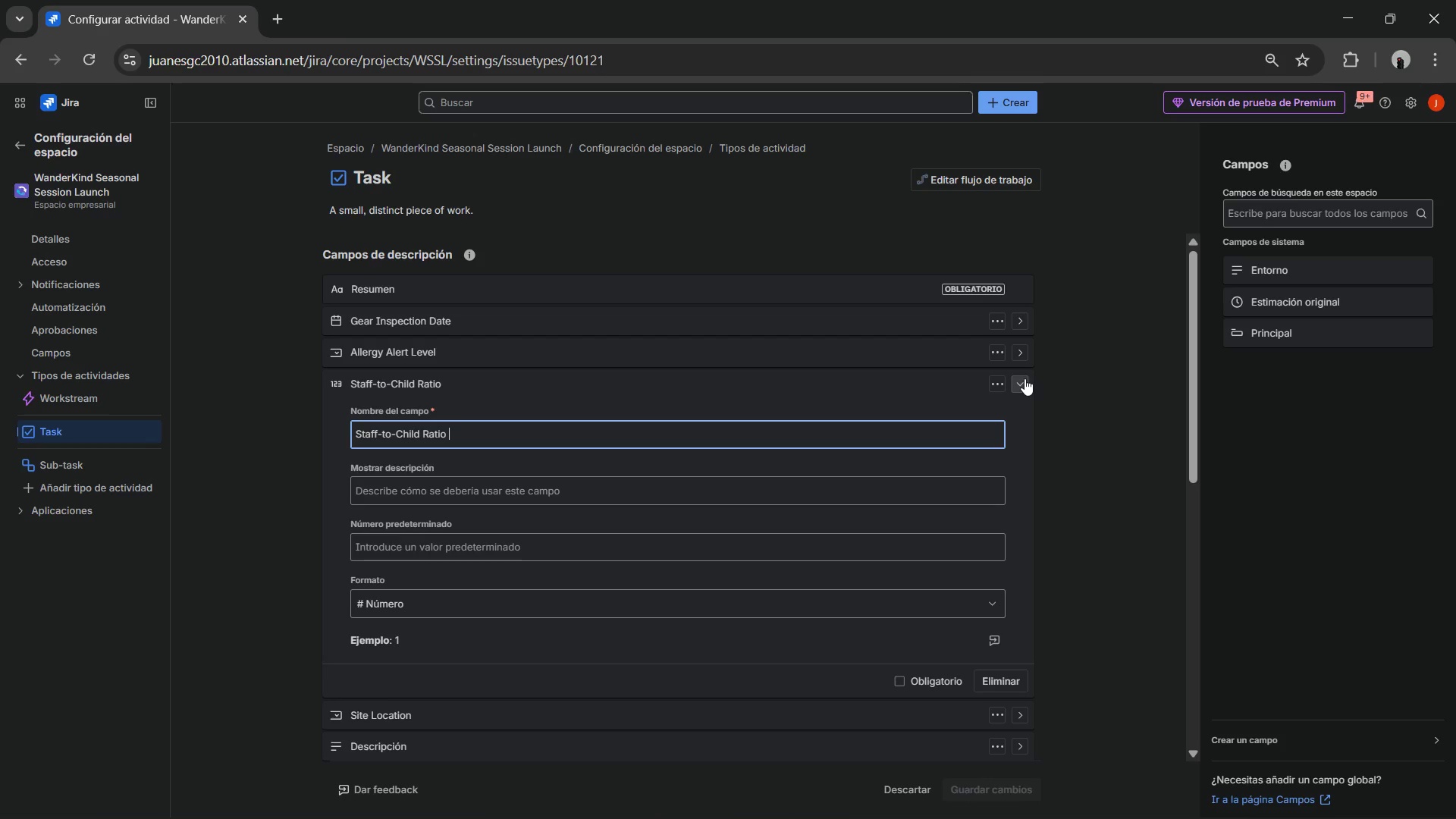 
left_click([1025, 378])
 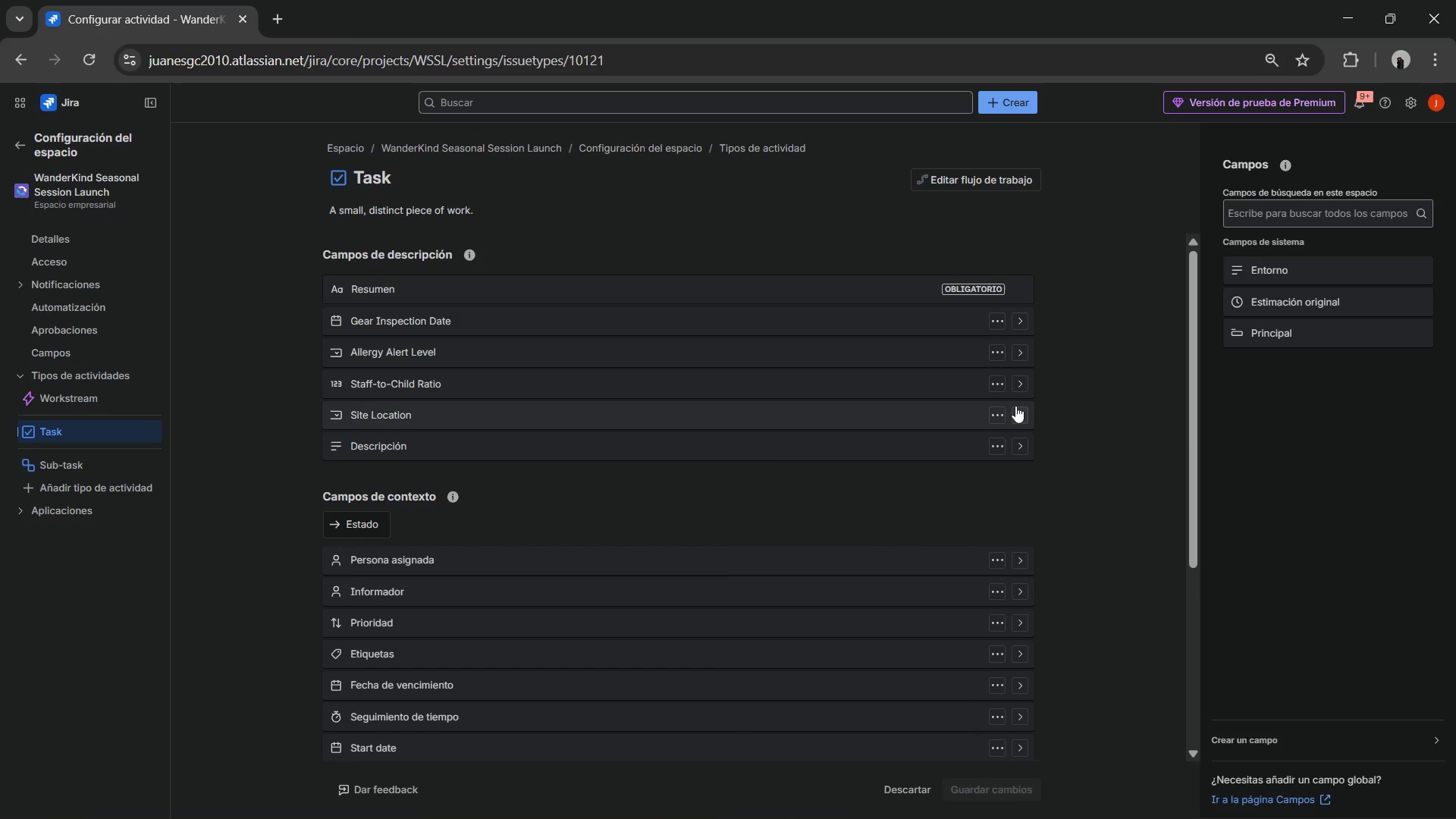 
left_click([1017, 413])
 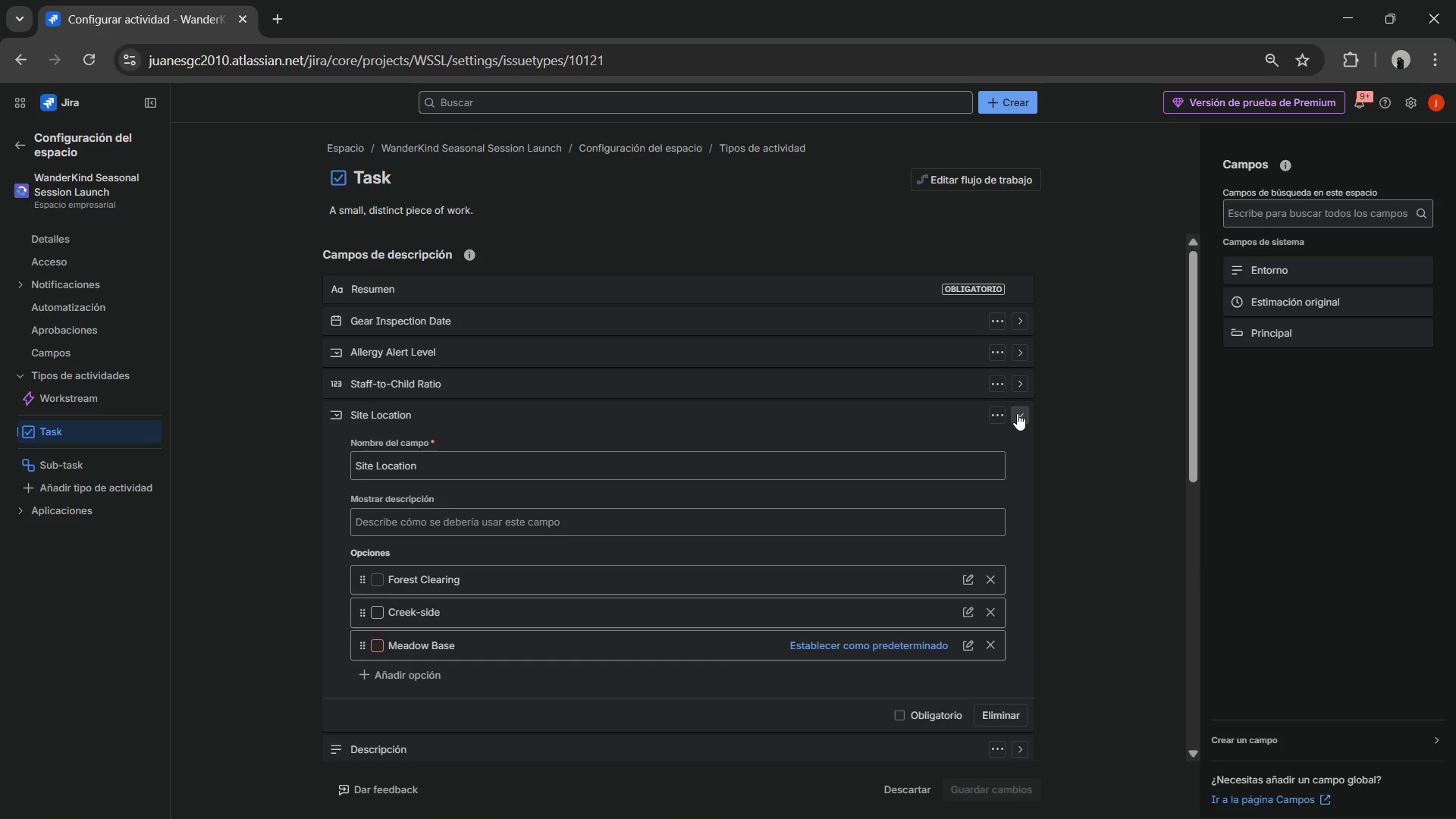 
left_click([1017, 413])
 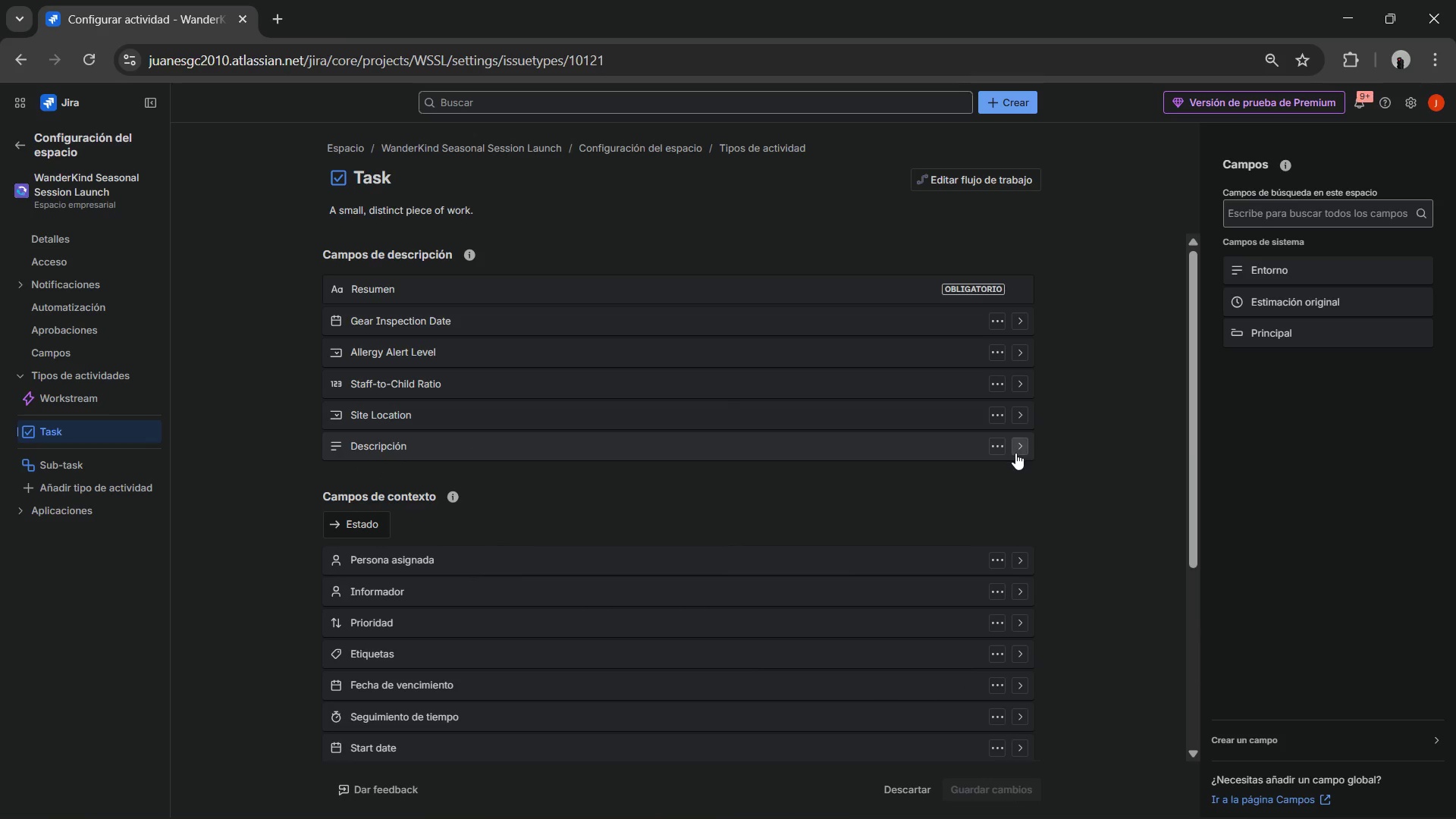 
left_click([1015, 453])
 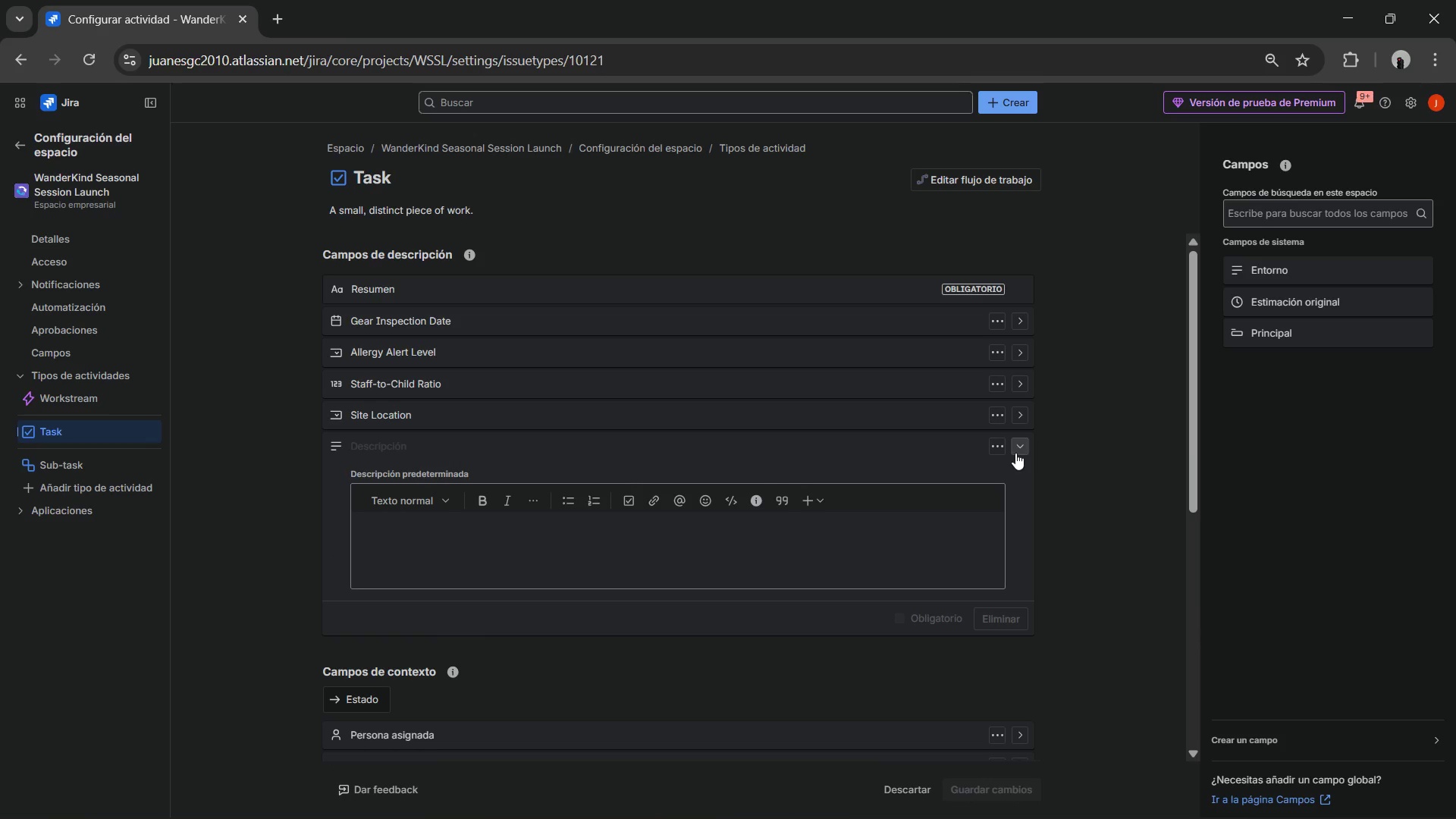 
left_click([1015, 453])
 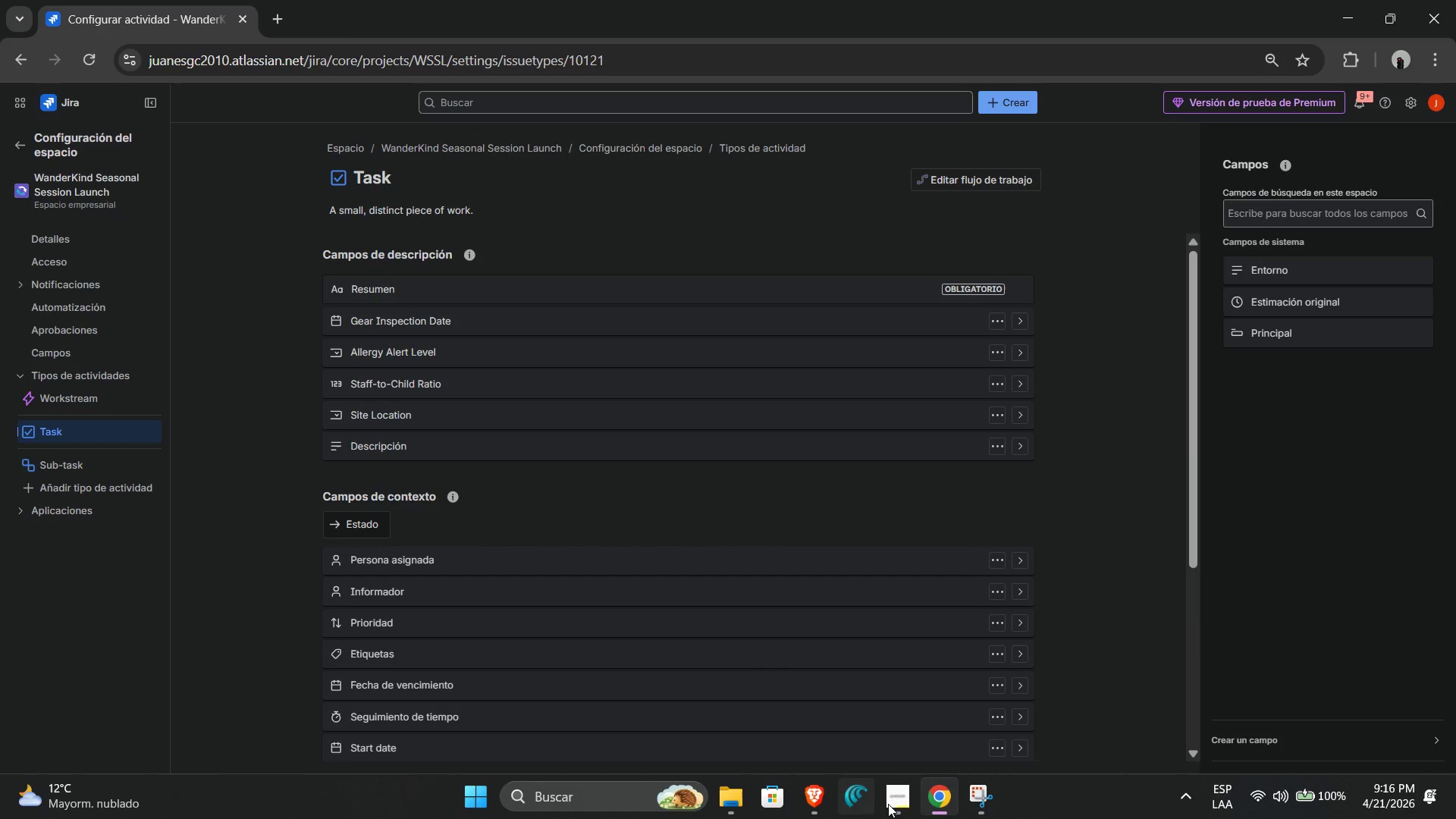 
left_click([898, 806])